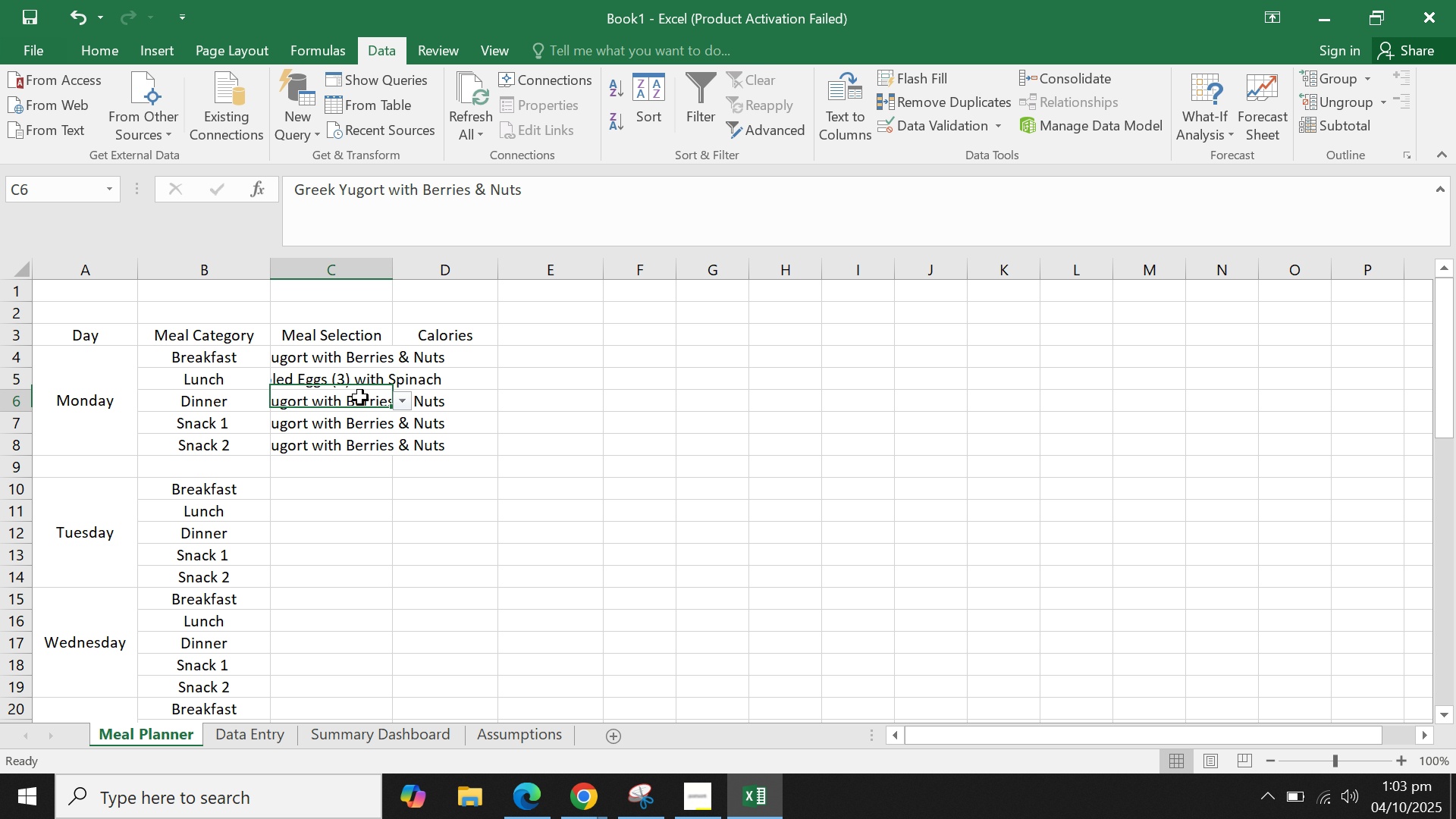 
double_click([370, 360])
 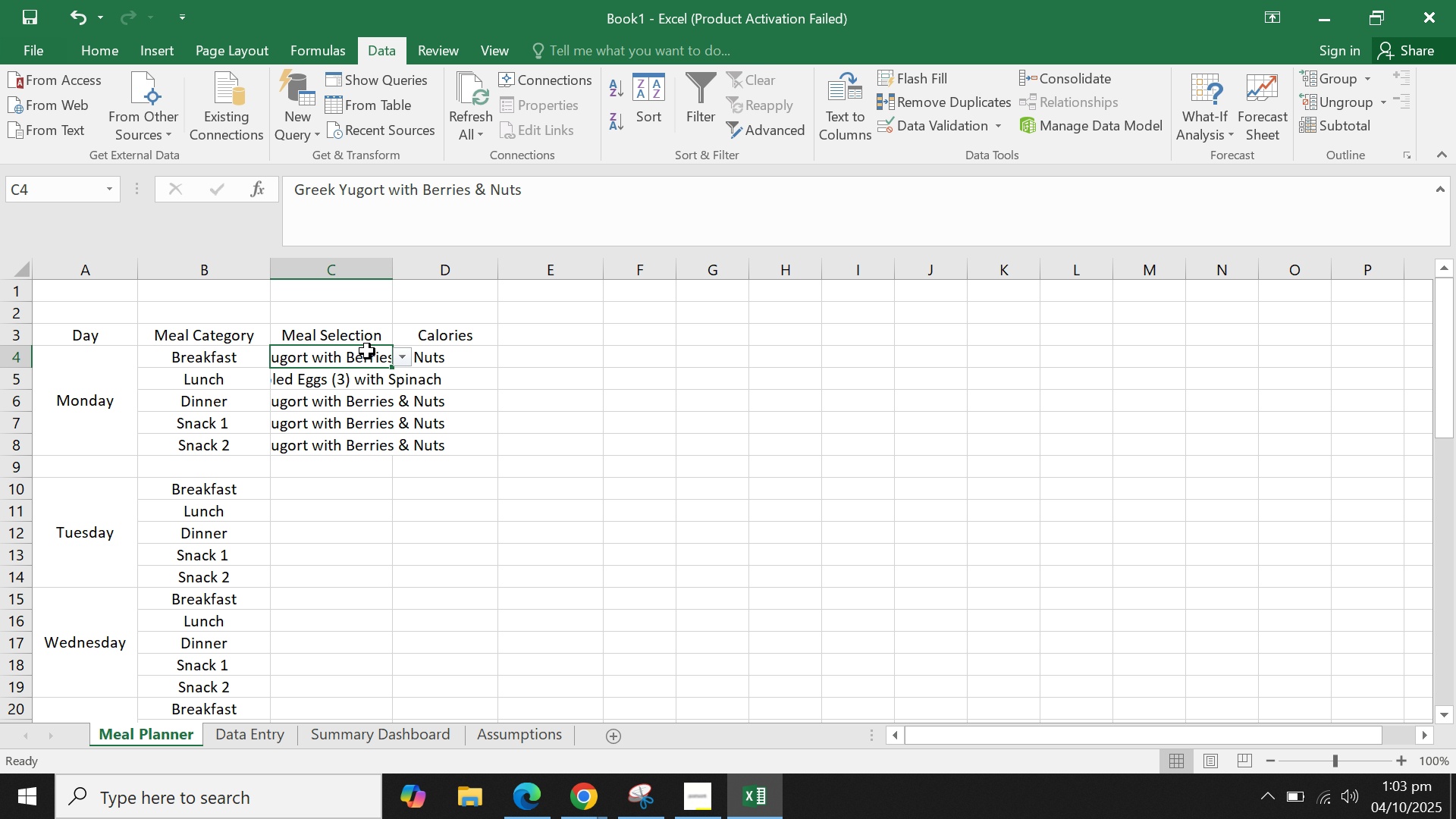 
triple_click([367, 351])
 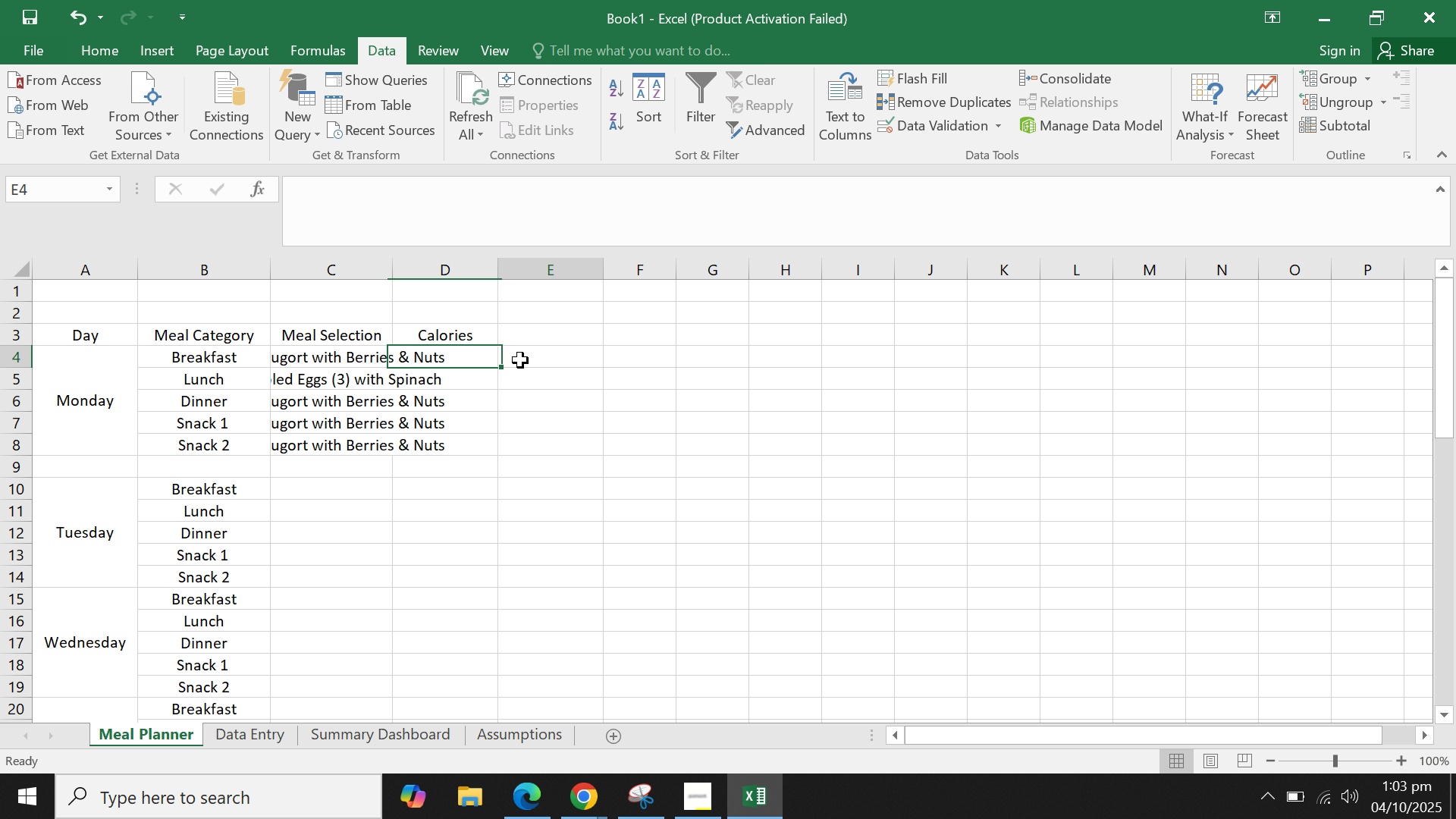 
triple_click([520, 360])
 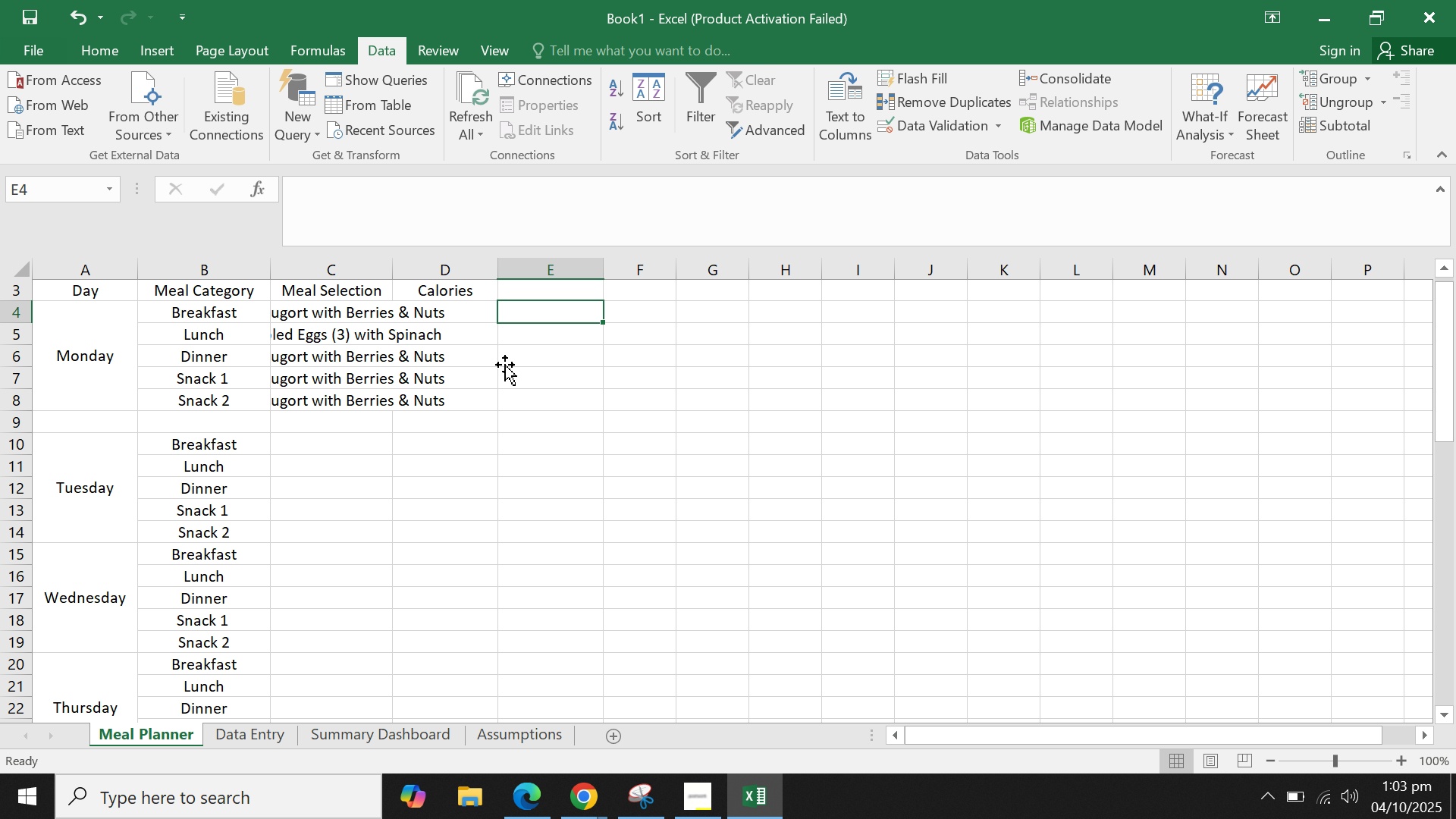 
scroll: coordinate [506, 359], scroll_direction: up, amount: 3.0
 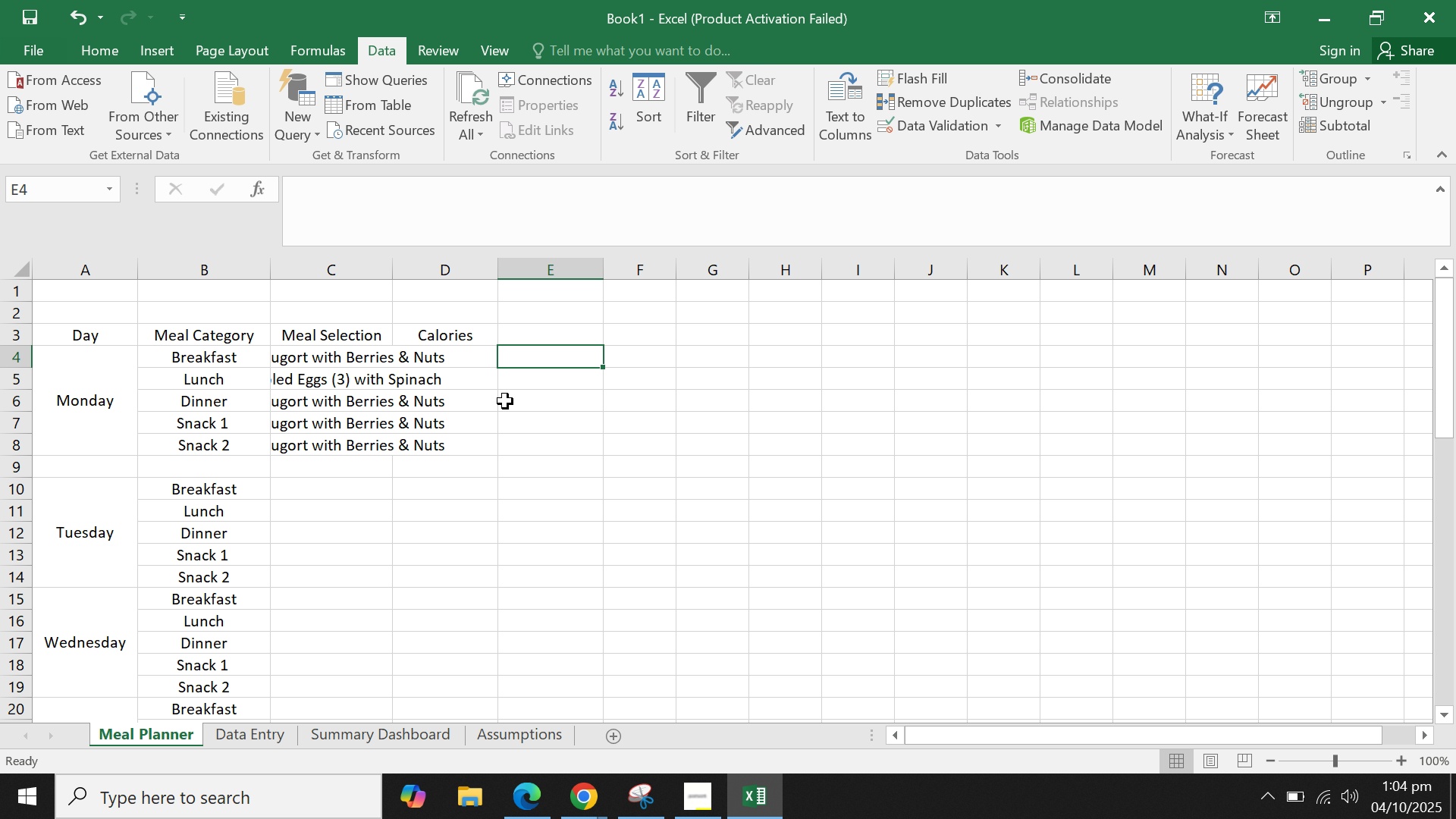 
scroll: coordinate [438, 427], scroll_direction: down, amount: 8.0
 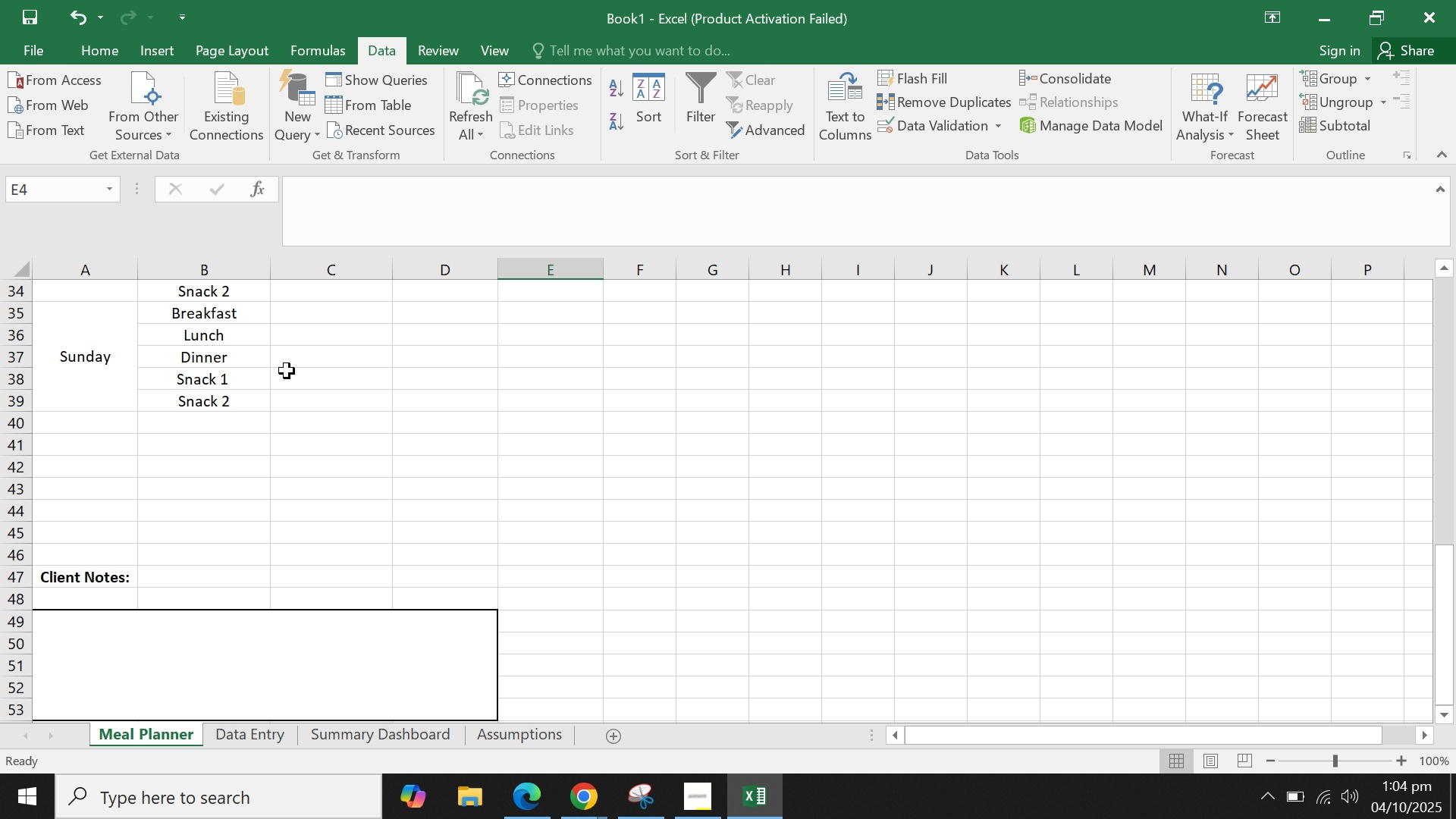 
wait(10.19)
 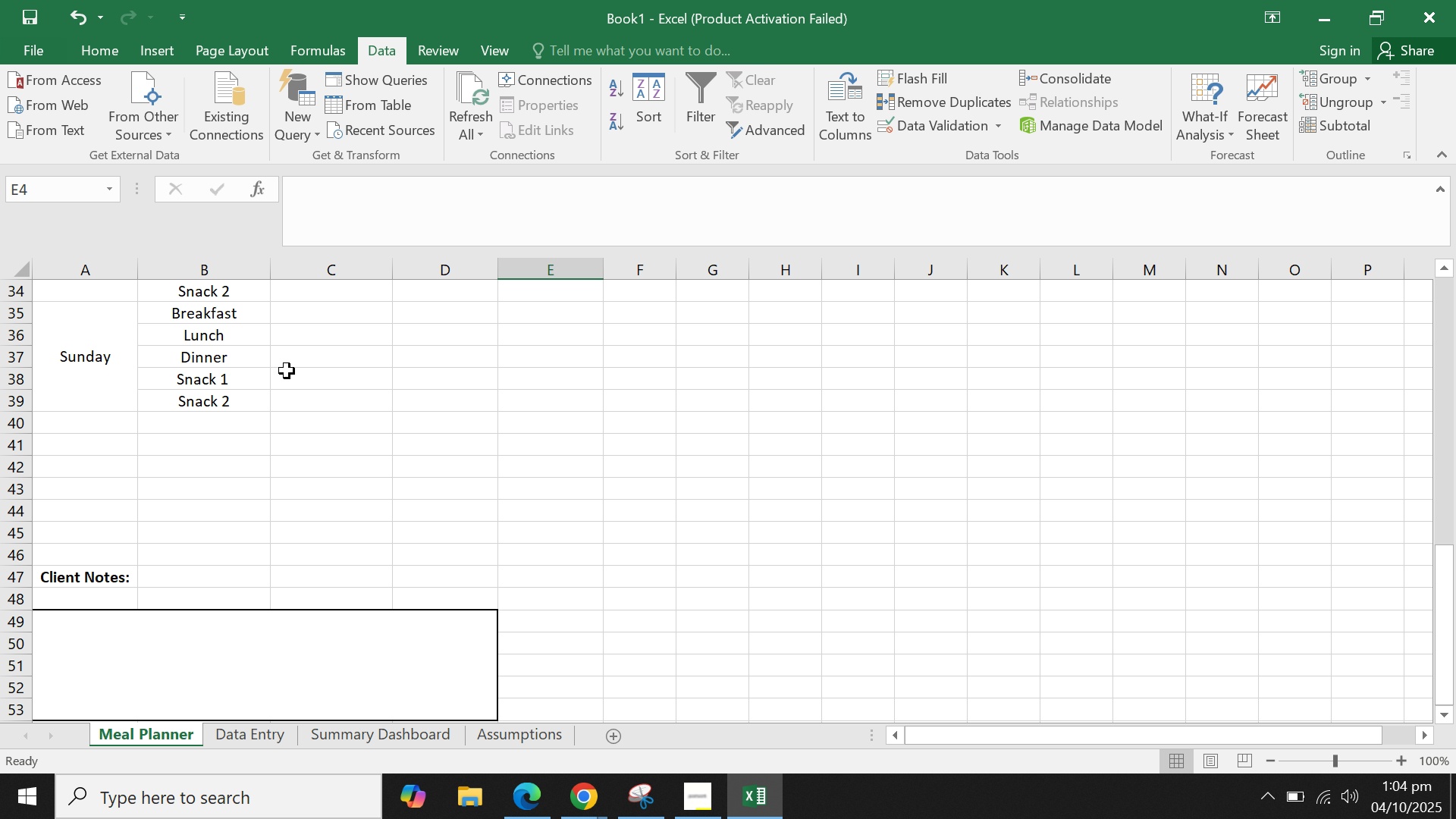 
mouse_move([313, 358])
 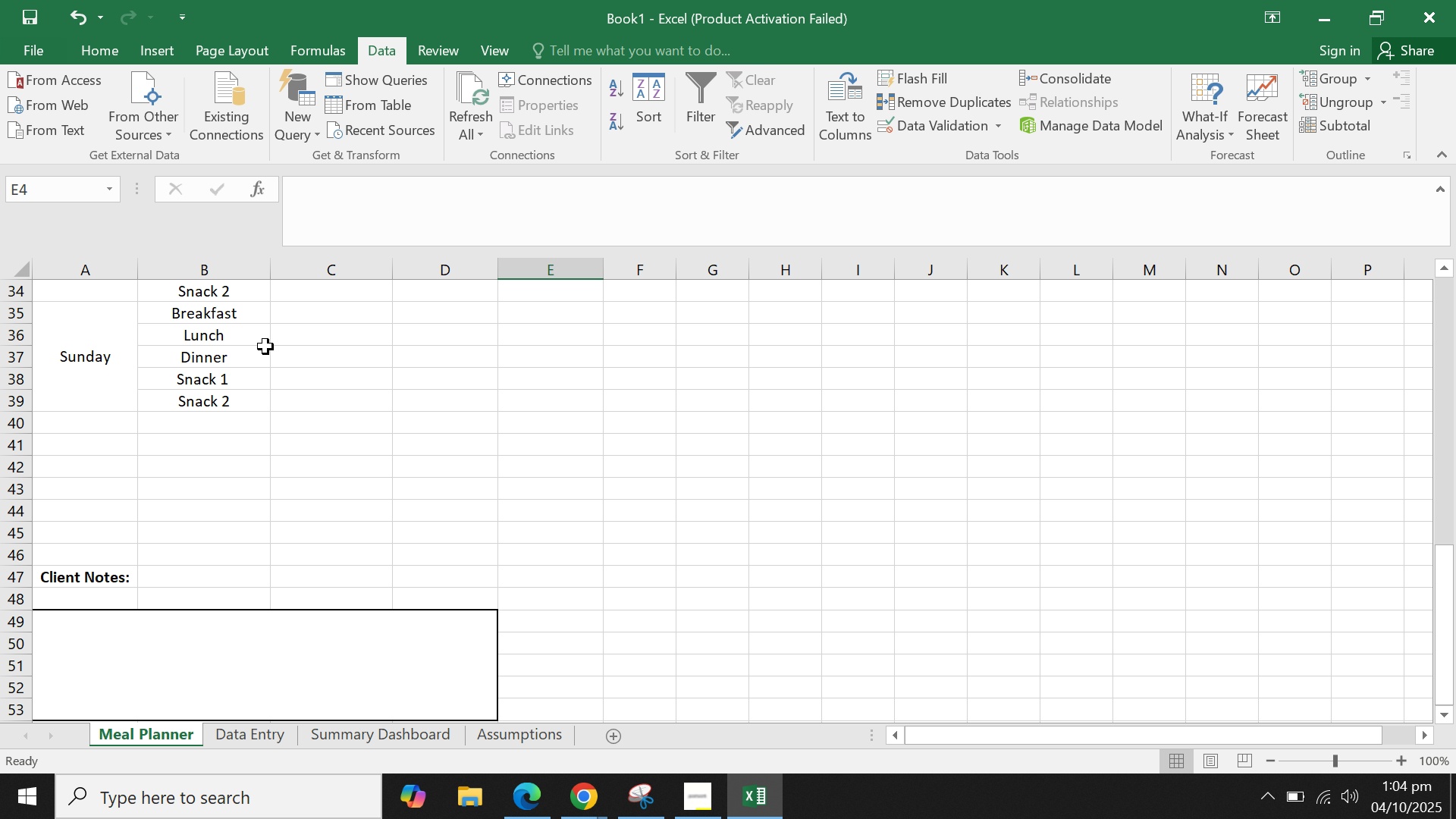 
scroll: coordinate [387, 358], scroll_direction: up, amount: 12.0
 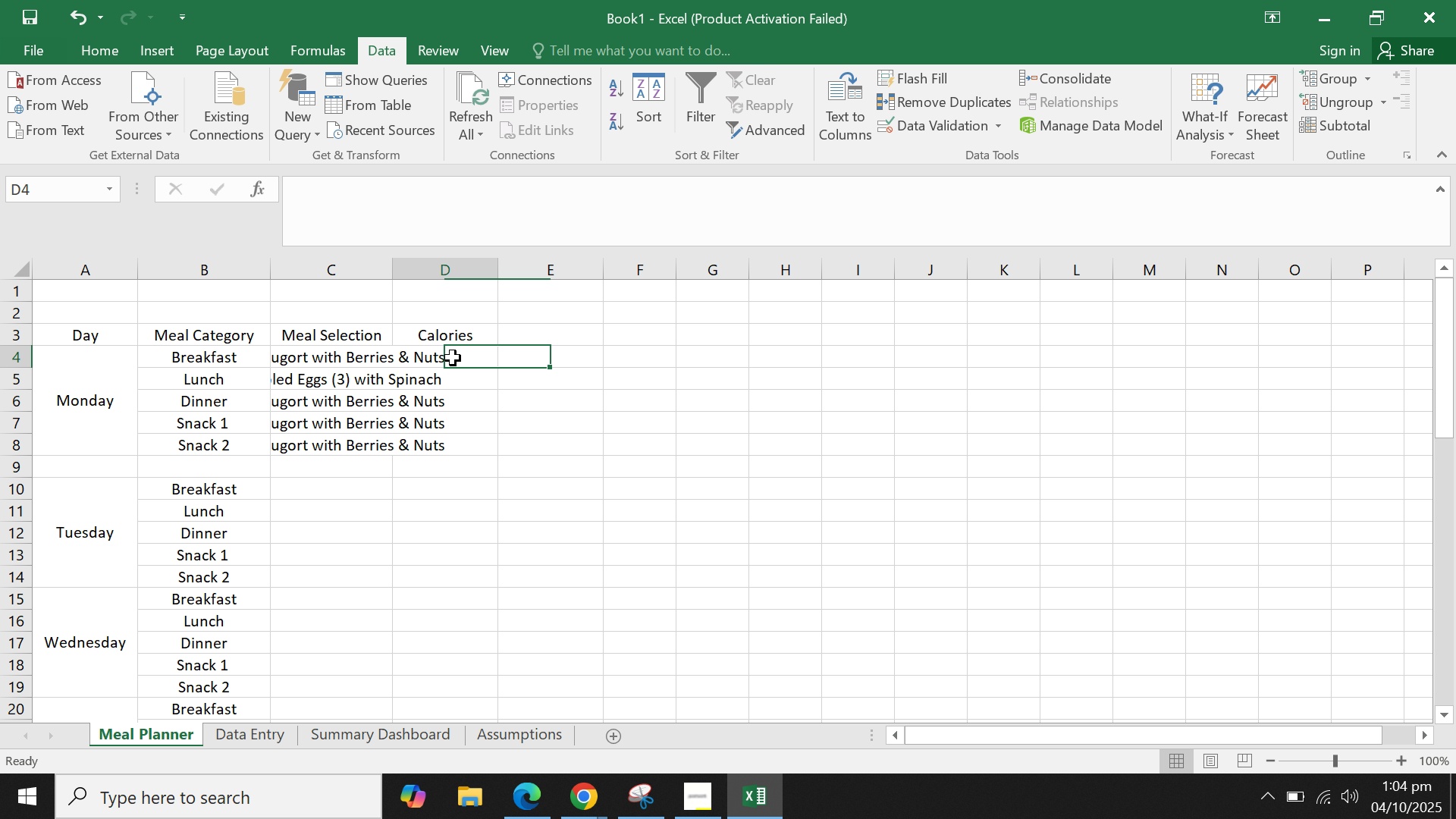 
left_click([453, 358])
 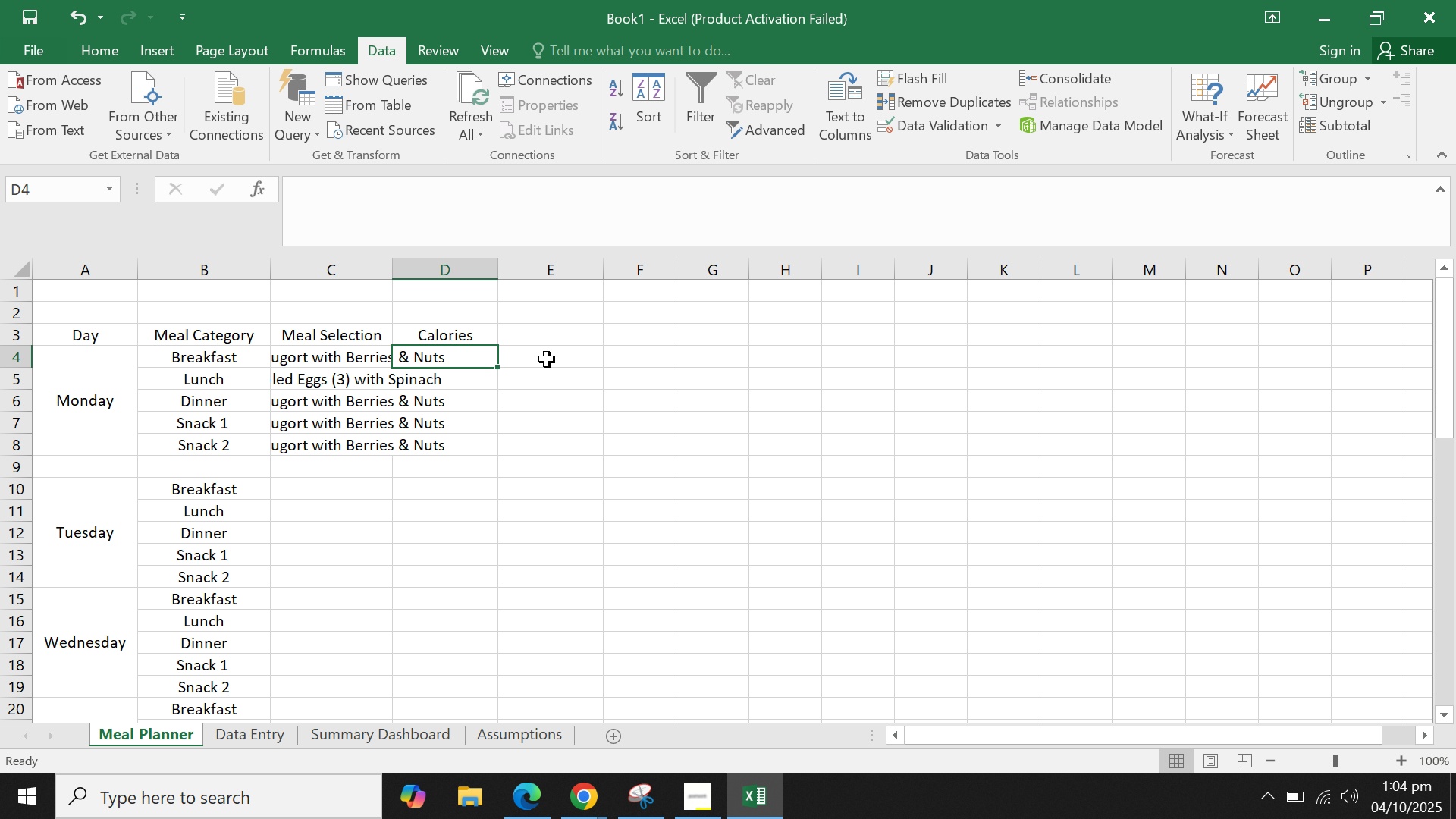 
wait(6.57)
 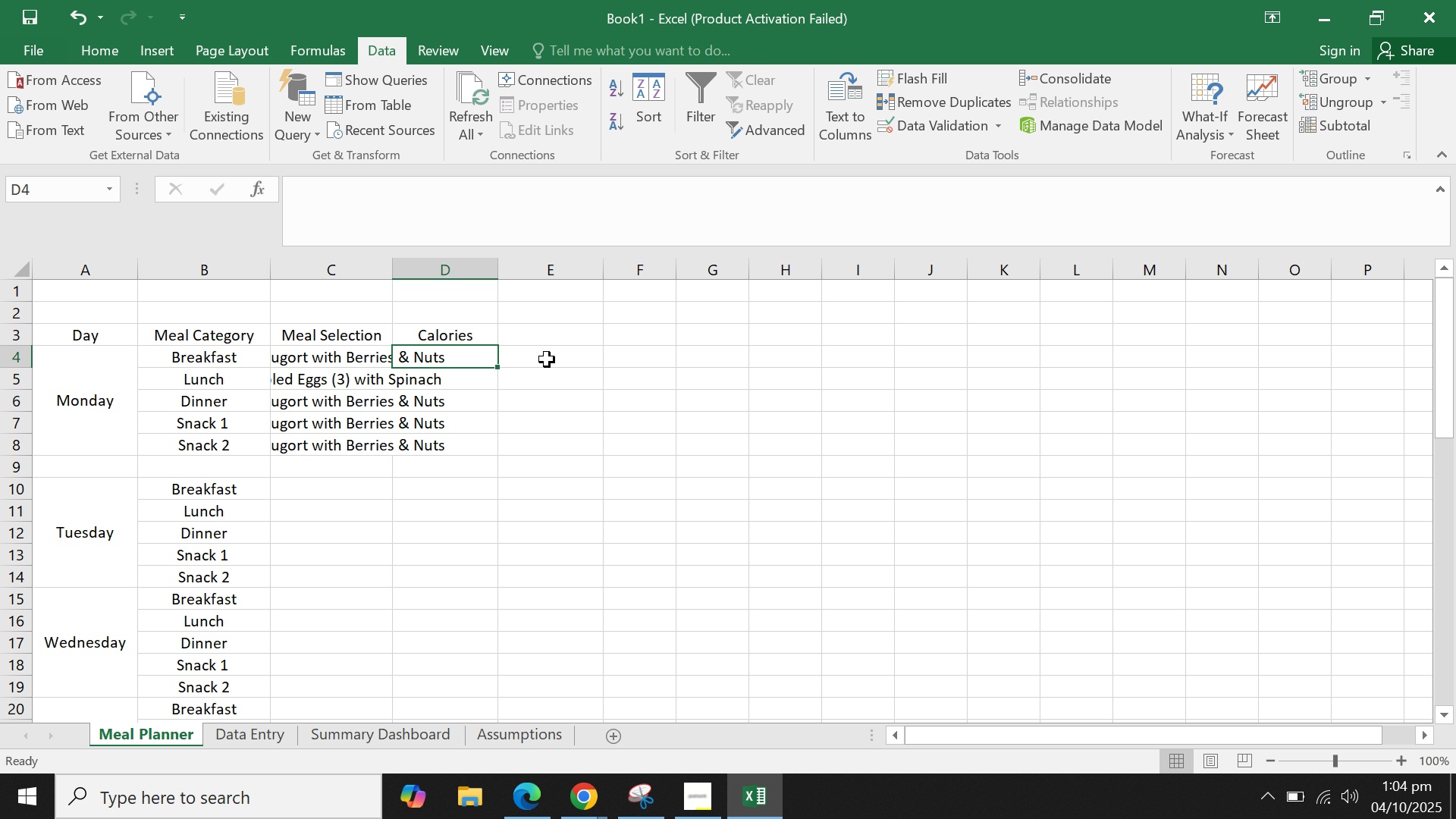 
type(=if(rror)
key(Backspace)
key(Backspace)
key(Backspace)
key(Backspace)
key(Backspace)
key(Backspace)
type(error()
 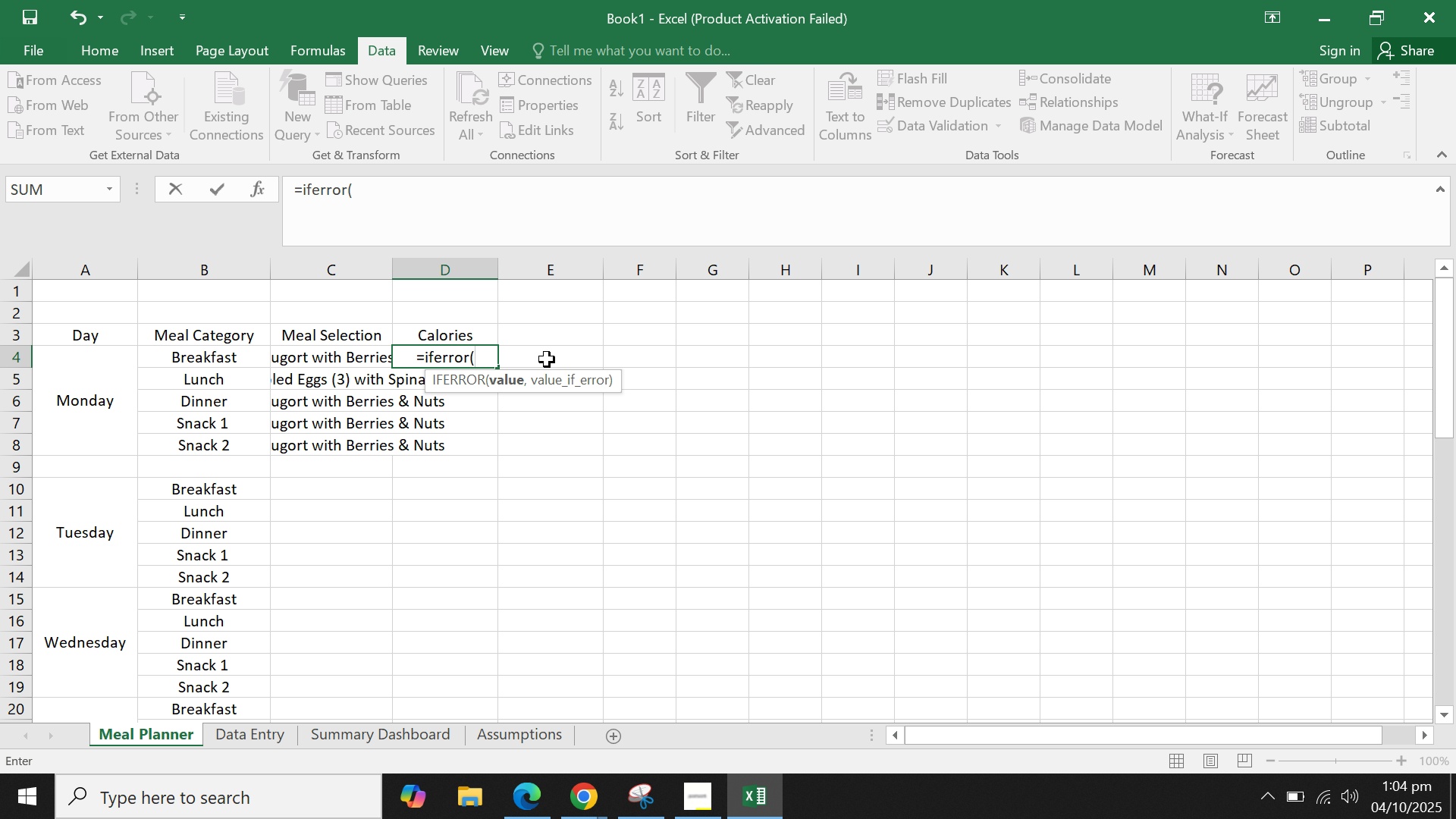 
type(lookupo()
key(Backspace)
key(Backspace)
type((c5)
 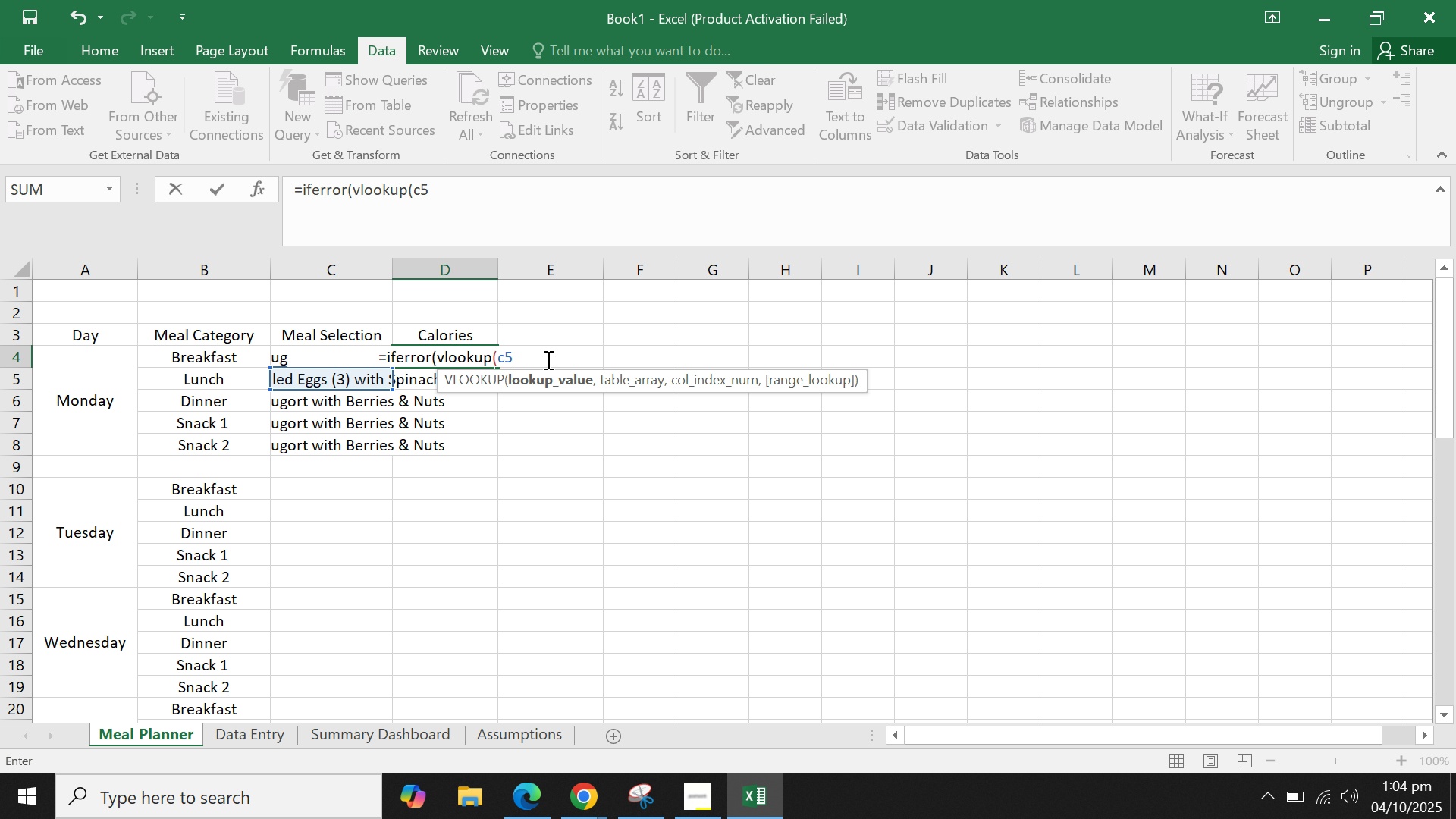 
wait(5.07)
 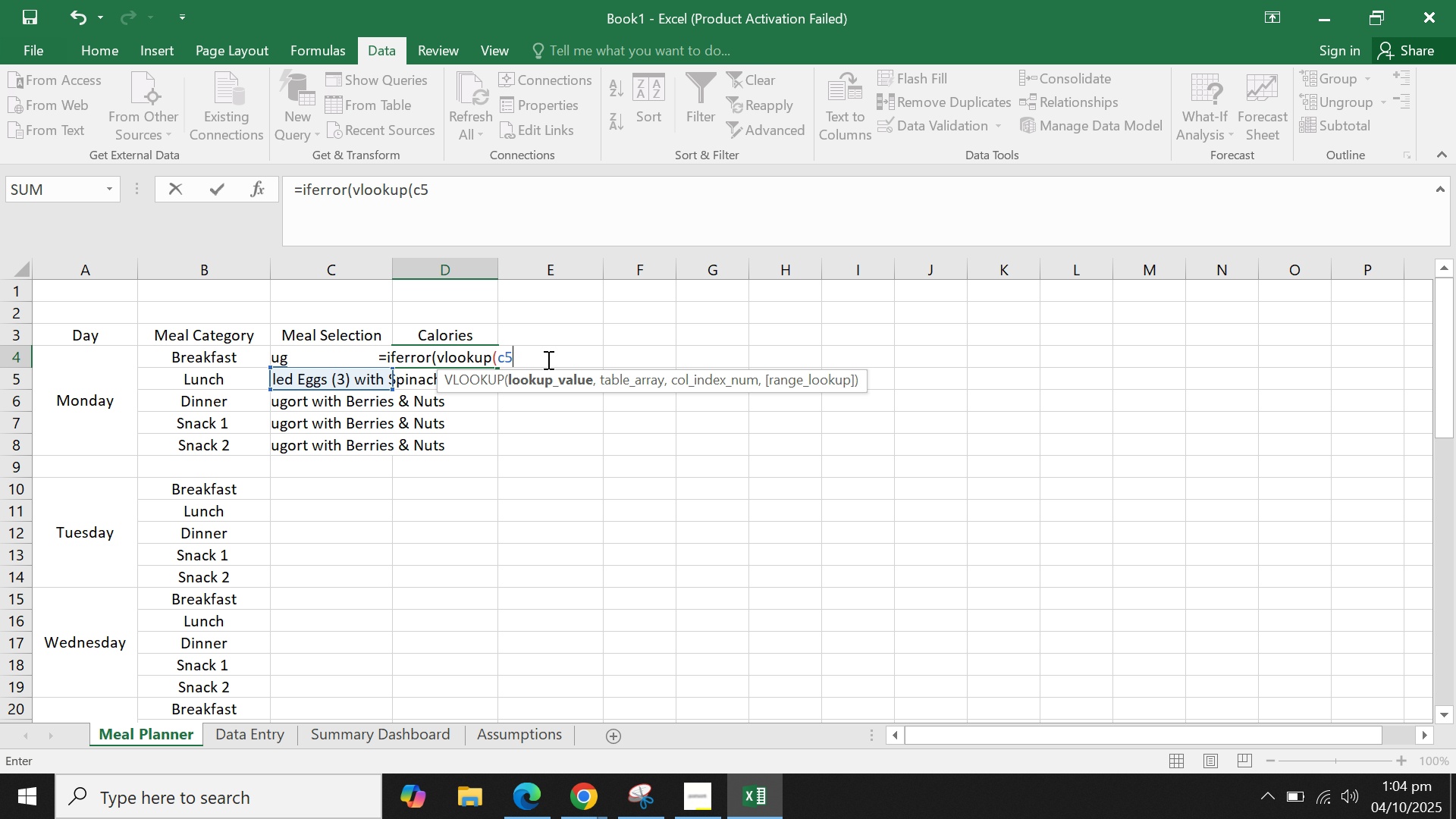 
type(, 'Data Enbt)
key(Backspace)
key(Backspace)
type(try')
 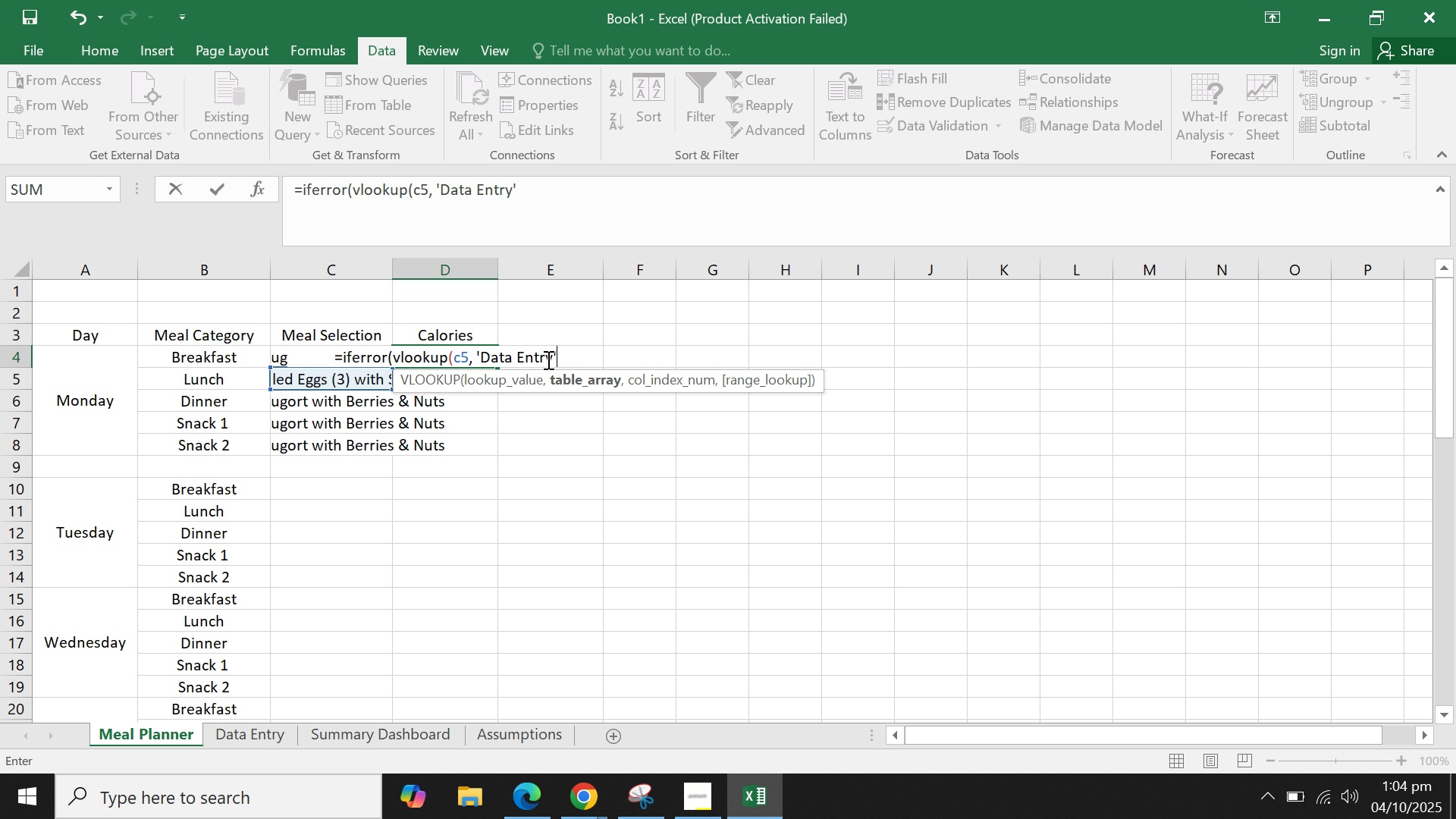 
hold_key(key=ShiftLeft, duration=1.5)
 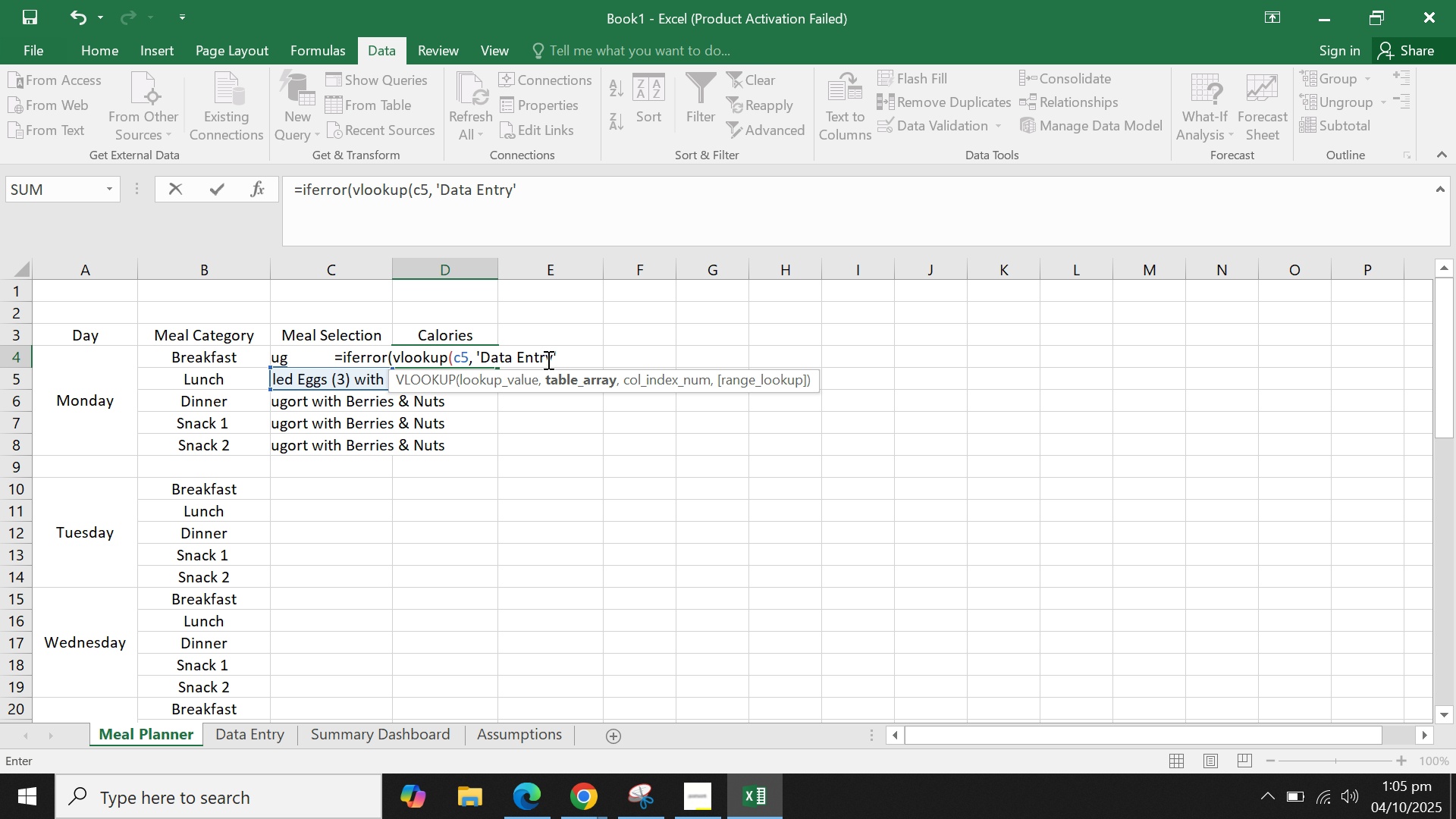 
key(Shift+4)
 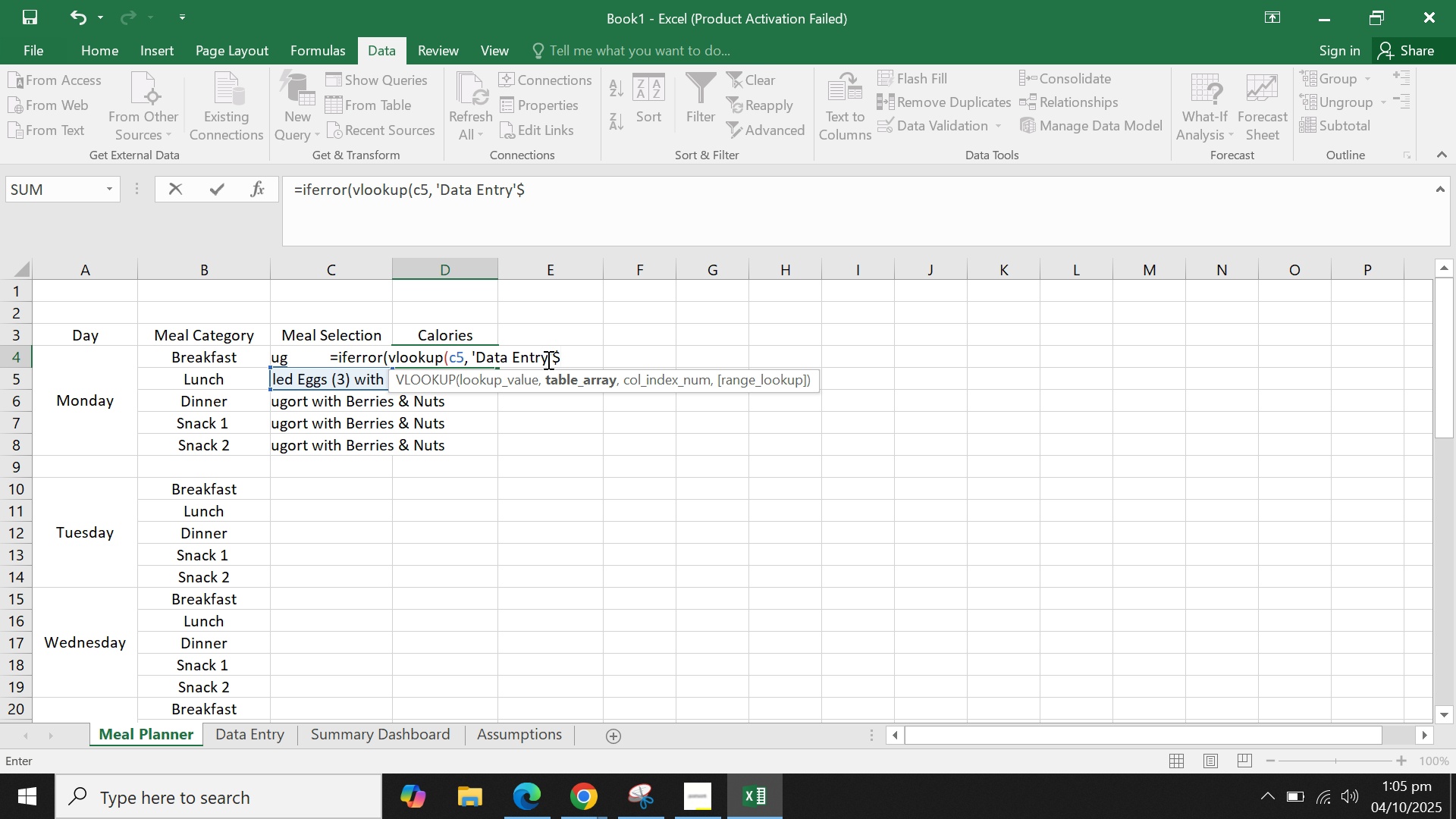 
wait(9.22)
 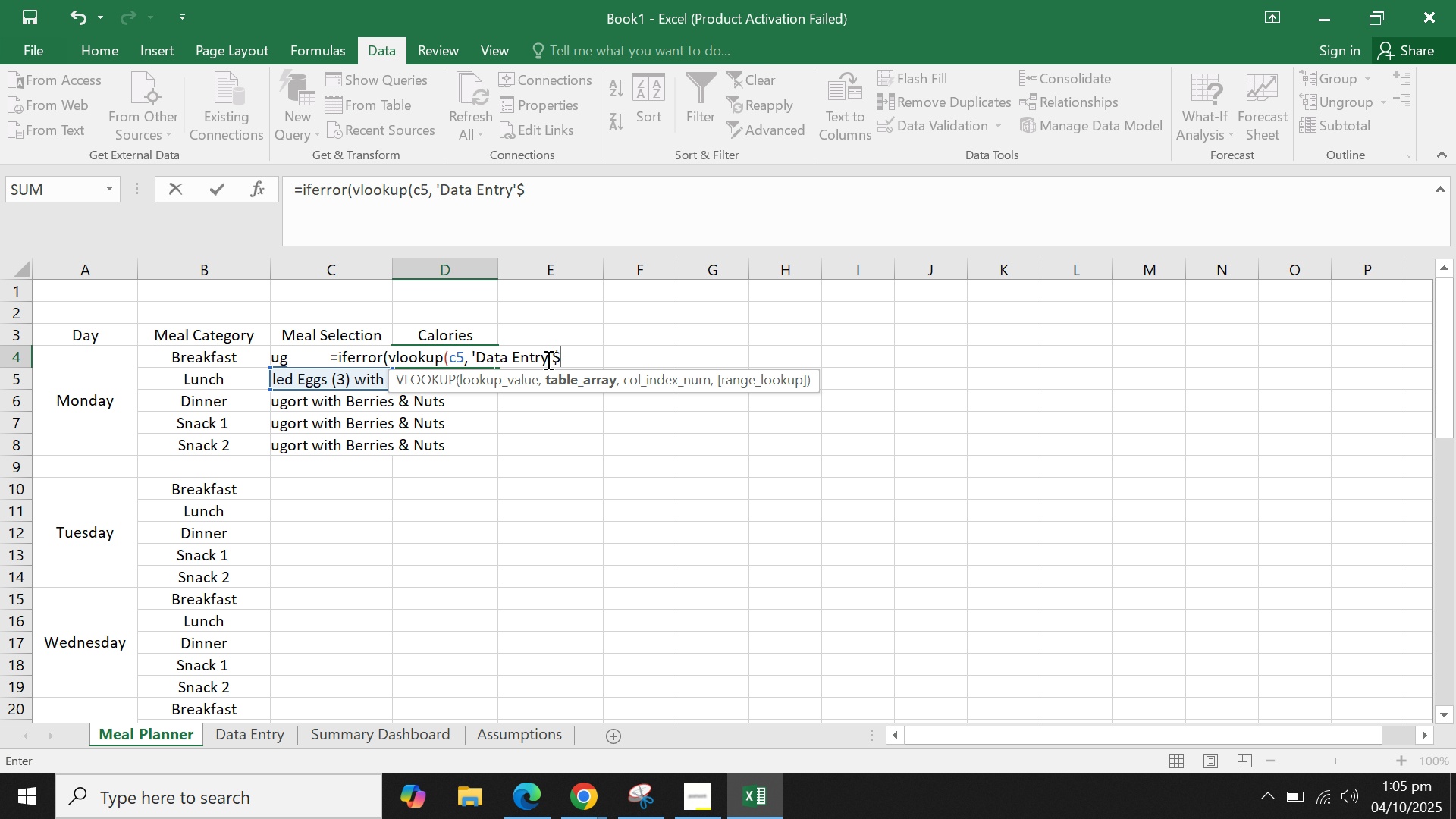 
type(B2)
key(Backspace)
type($2)
 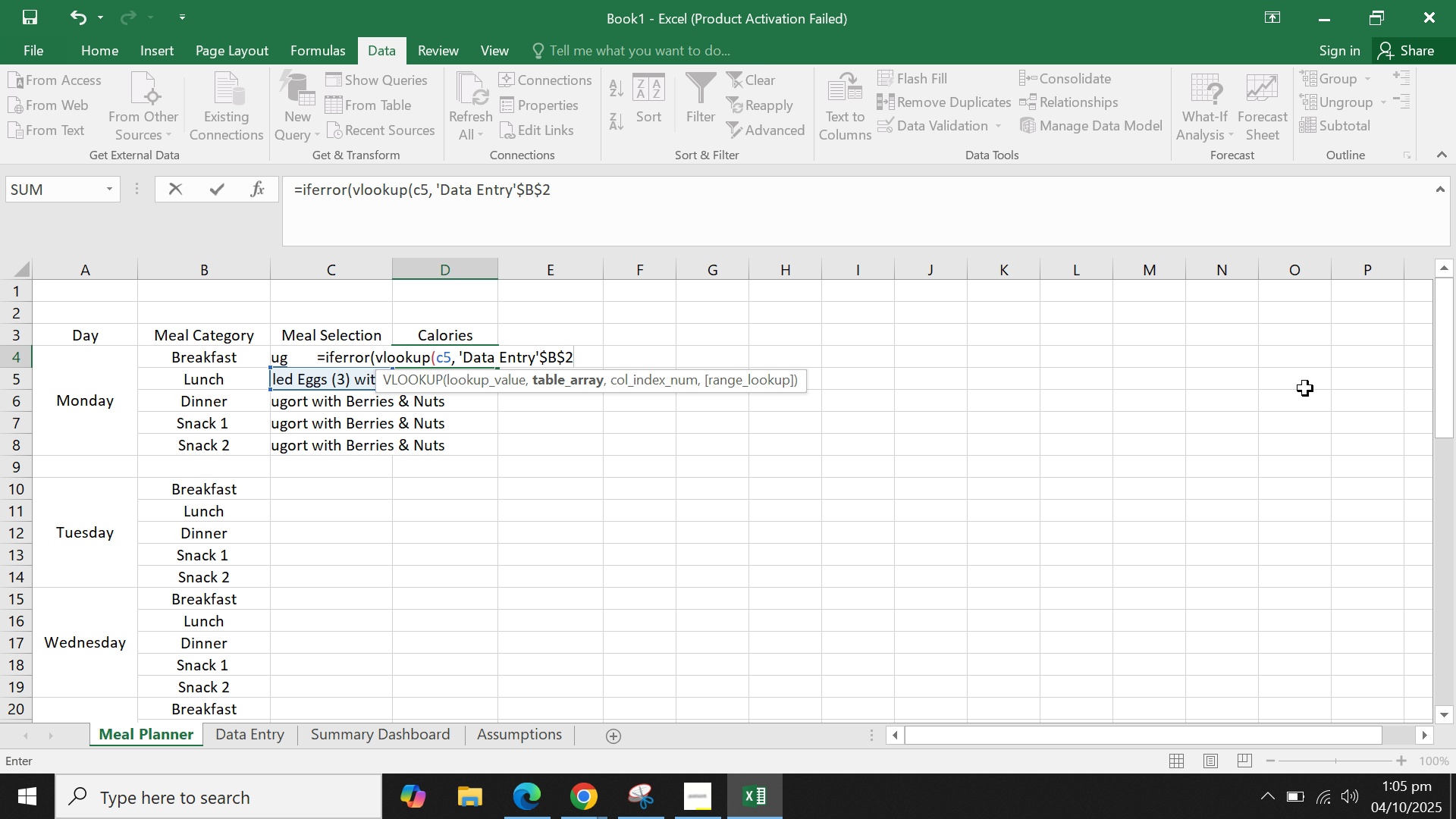 
type(:$C)
 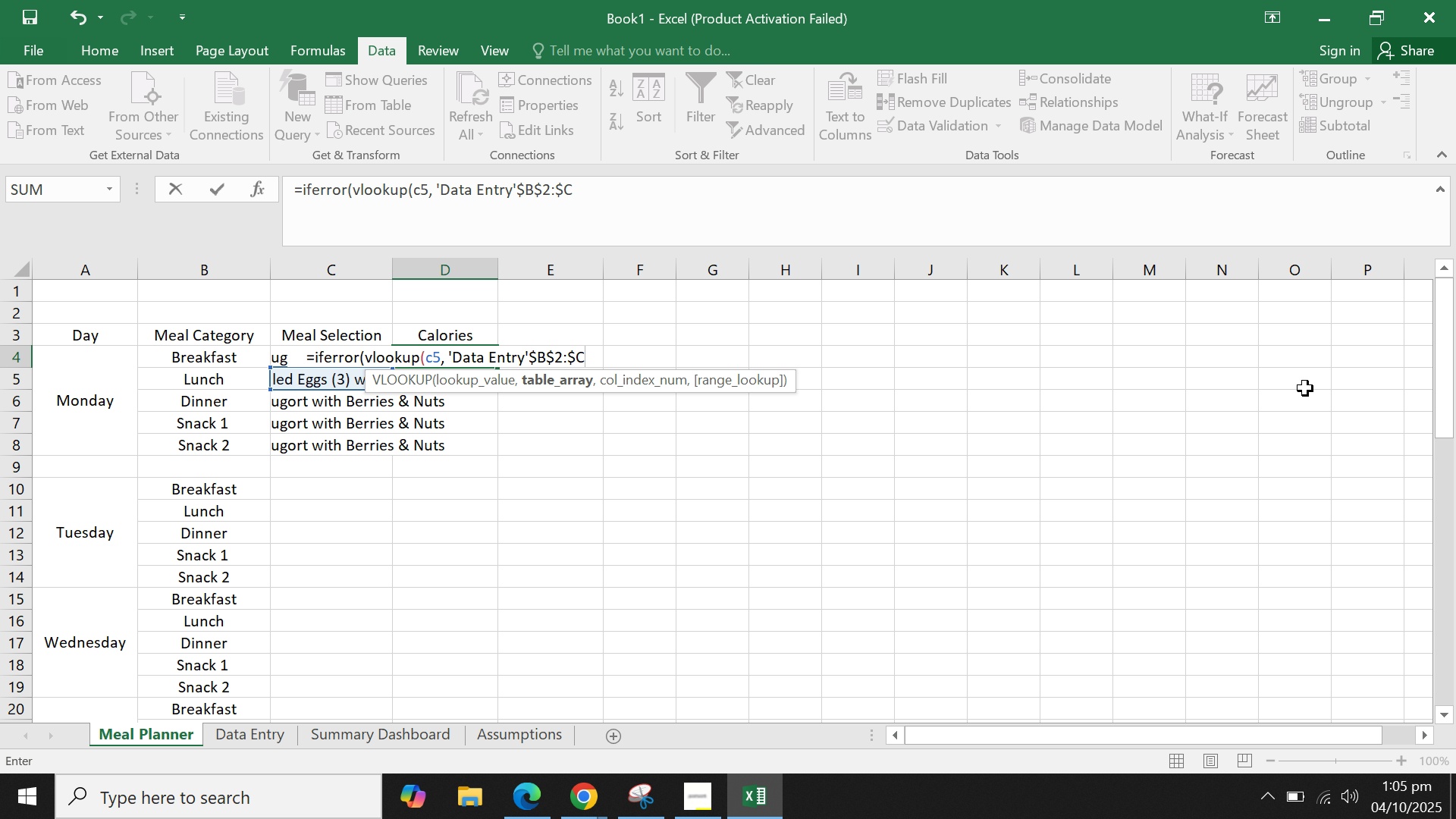 
wait(5.74)
 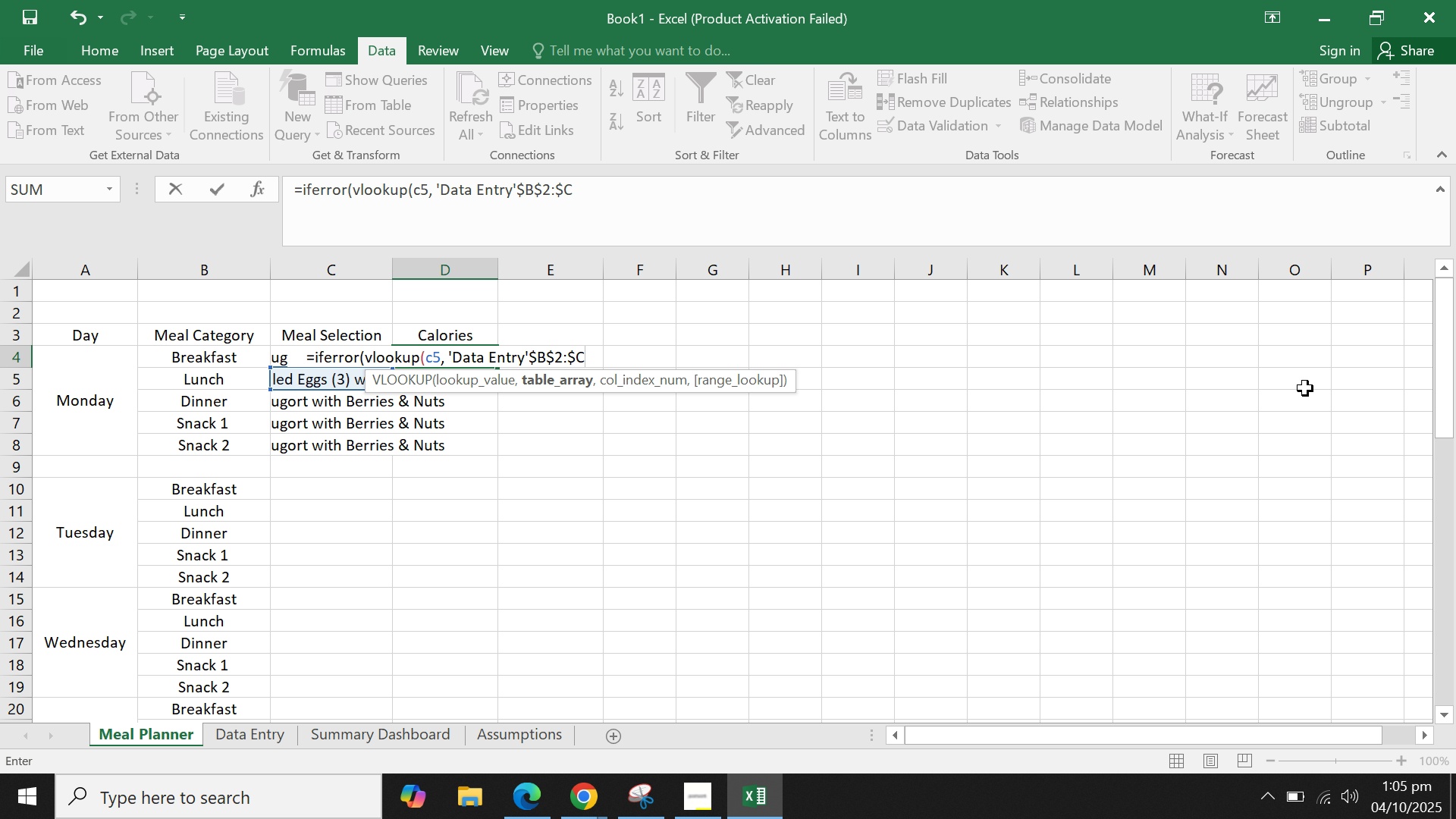 
key(Shift+4)
 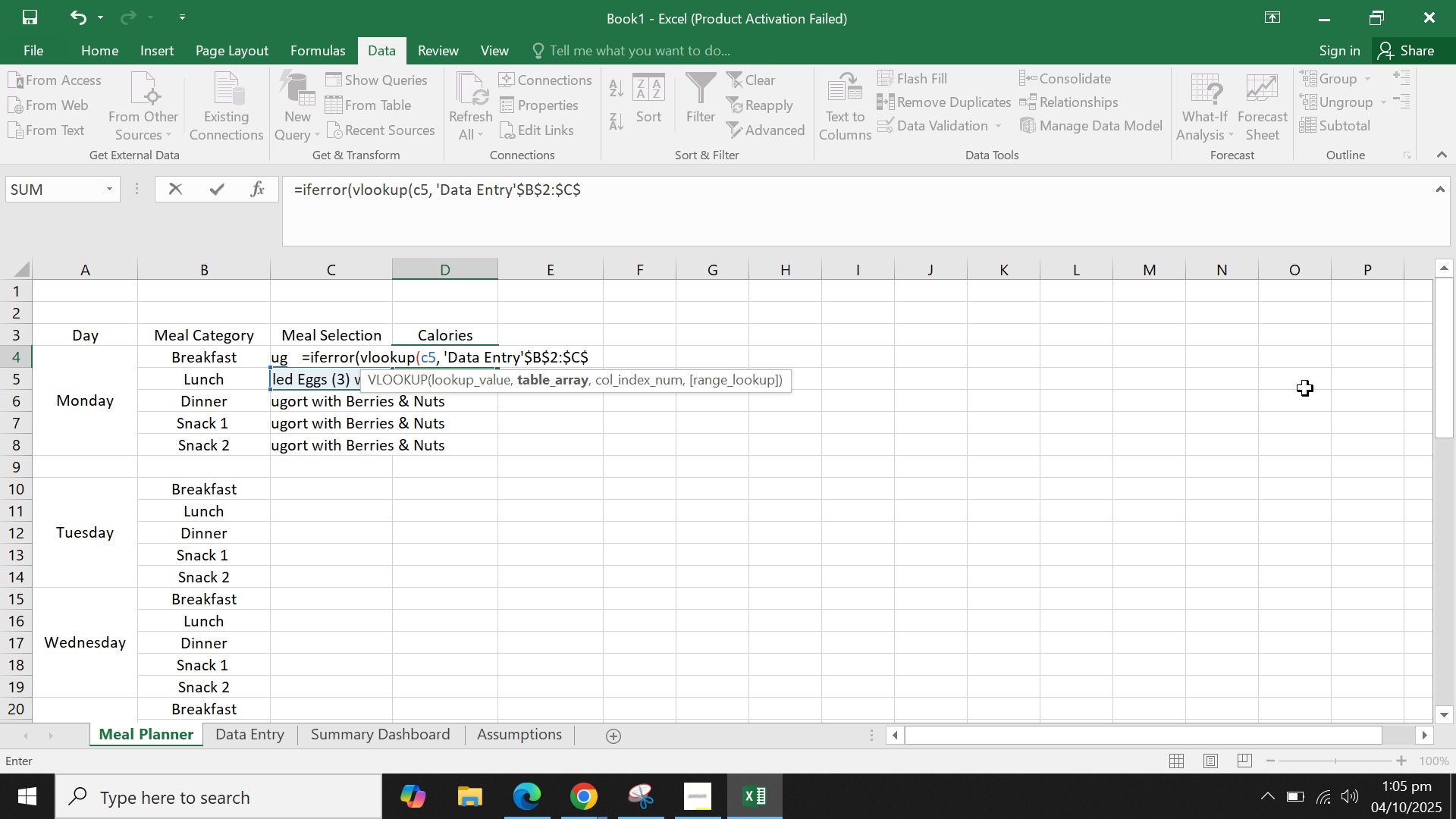 
wait(9.86)
 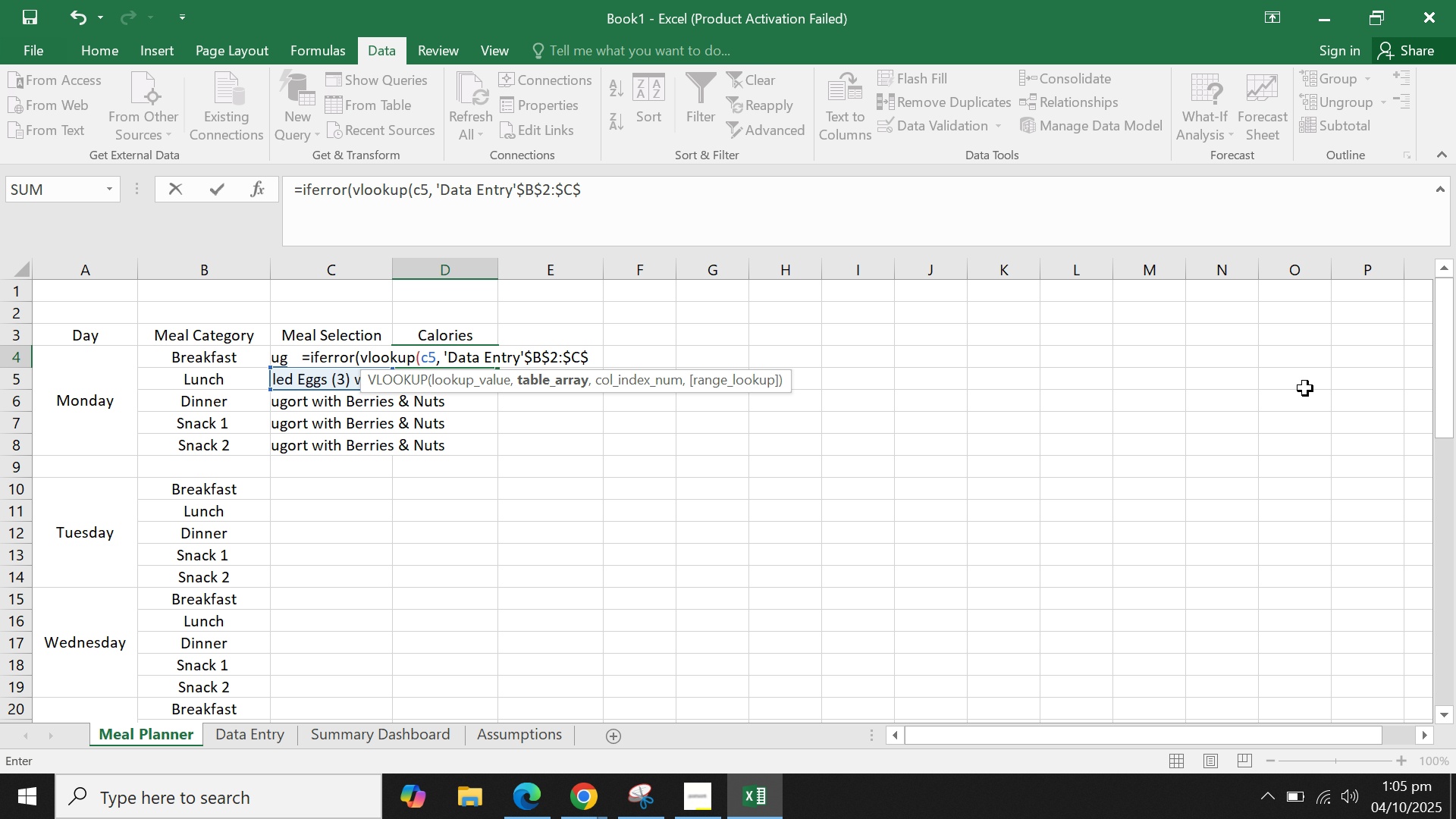 
type(199=)
key(Backspace)
key(Backspace)
key(Backspace)
type(200)
key(Backspace)
key(Backspace)
key(Backspace)
type(50)
 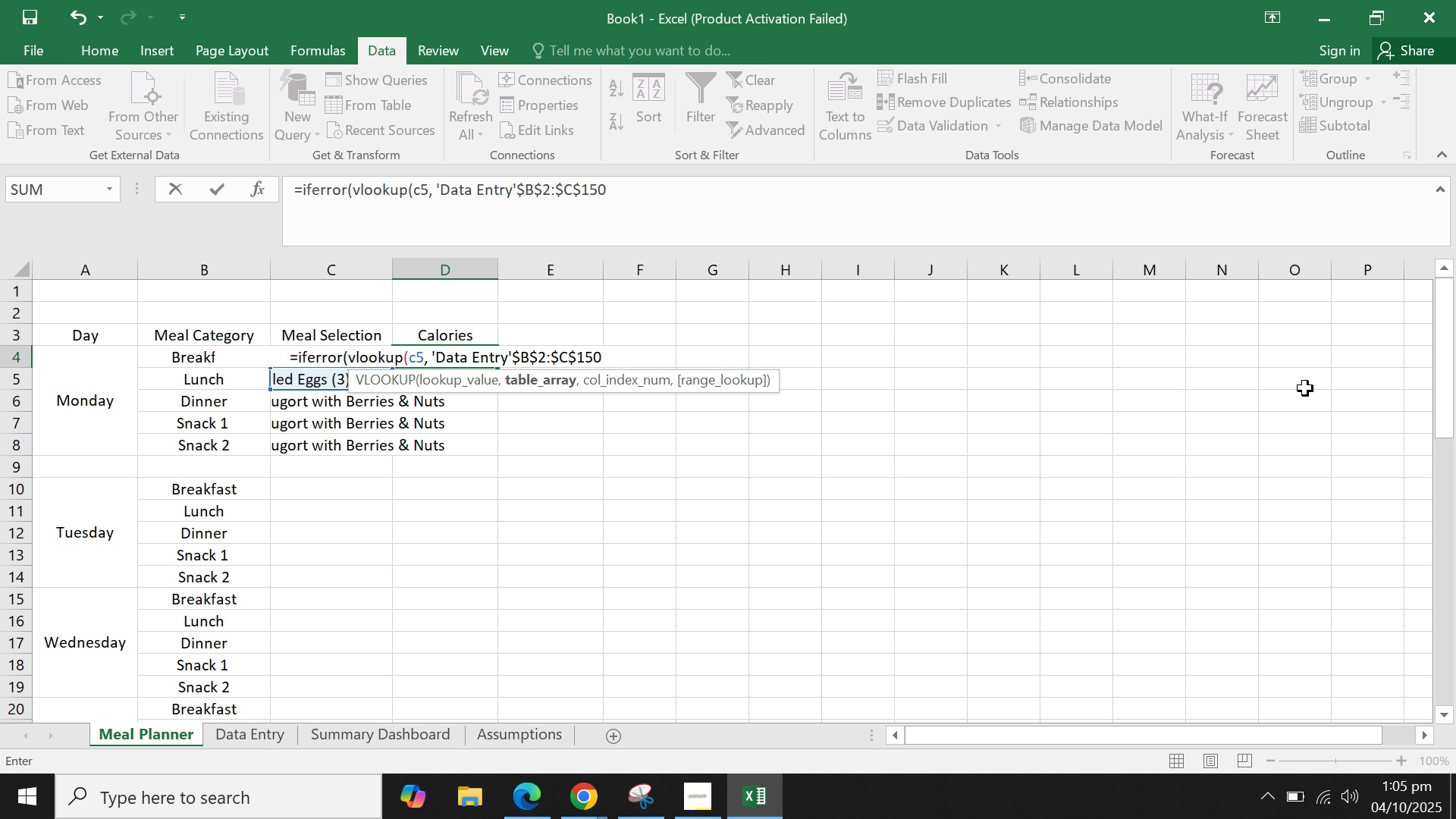 
key(Comma)
 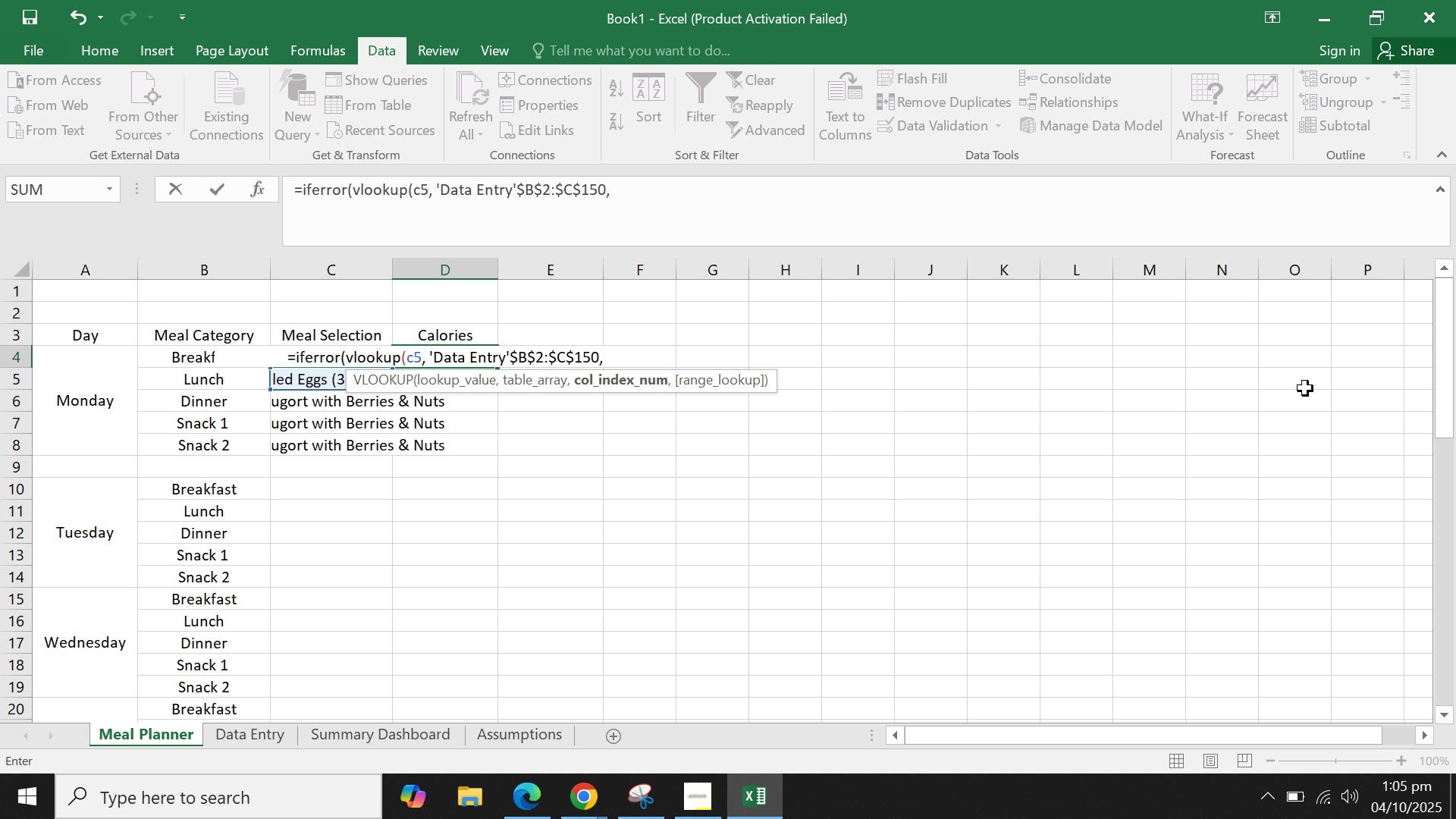 
key(Space)
 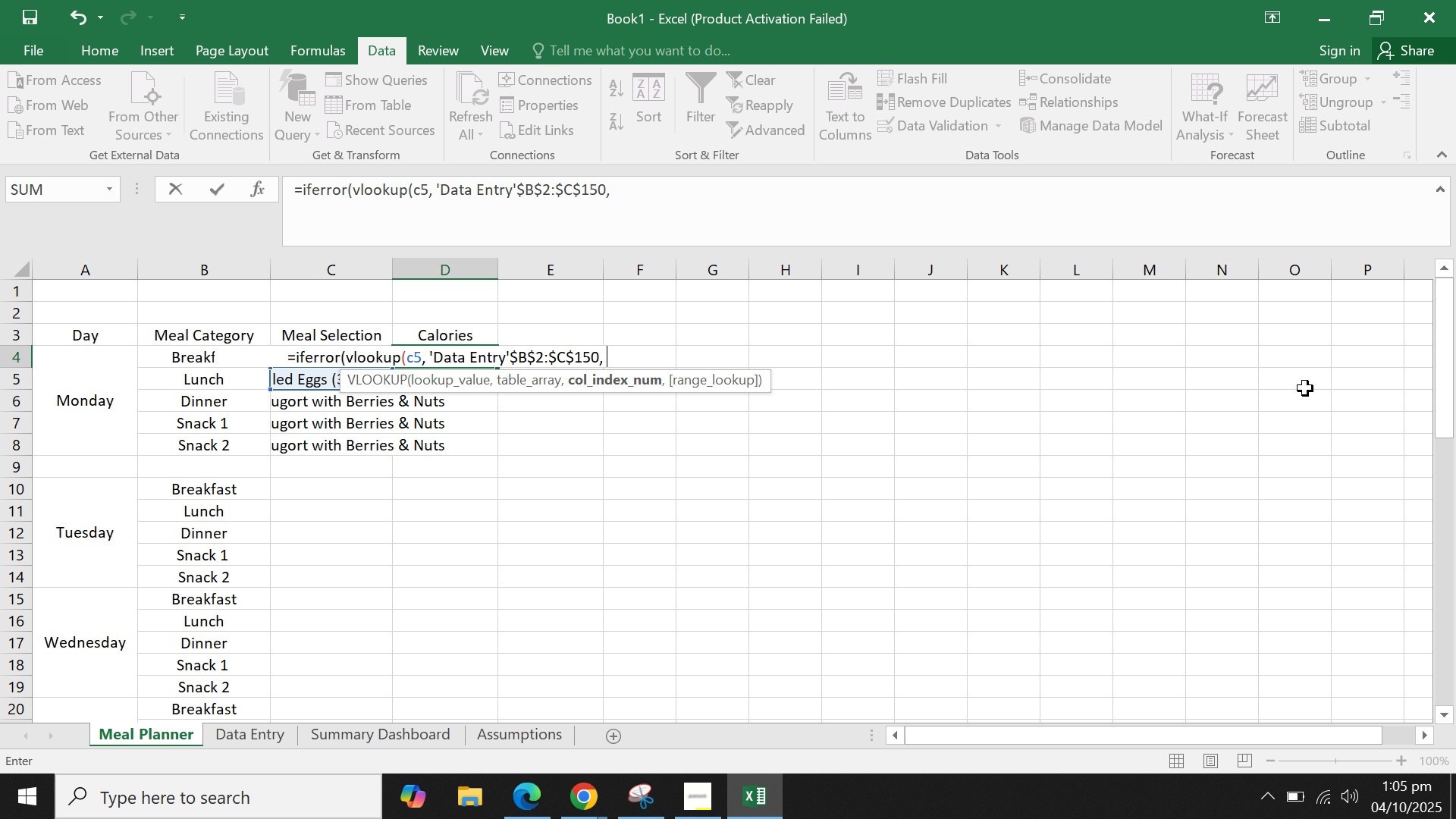 
key(2)
 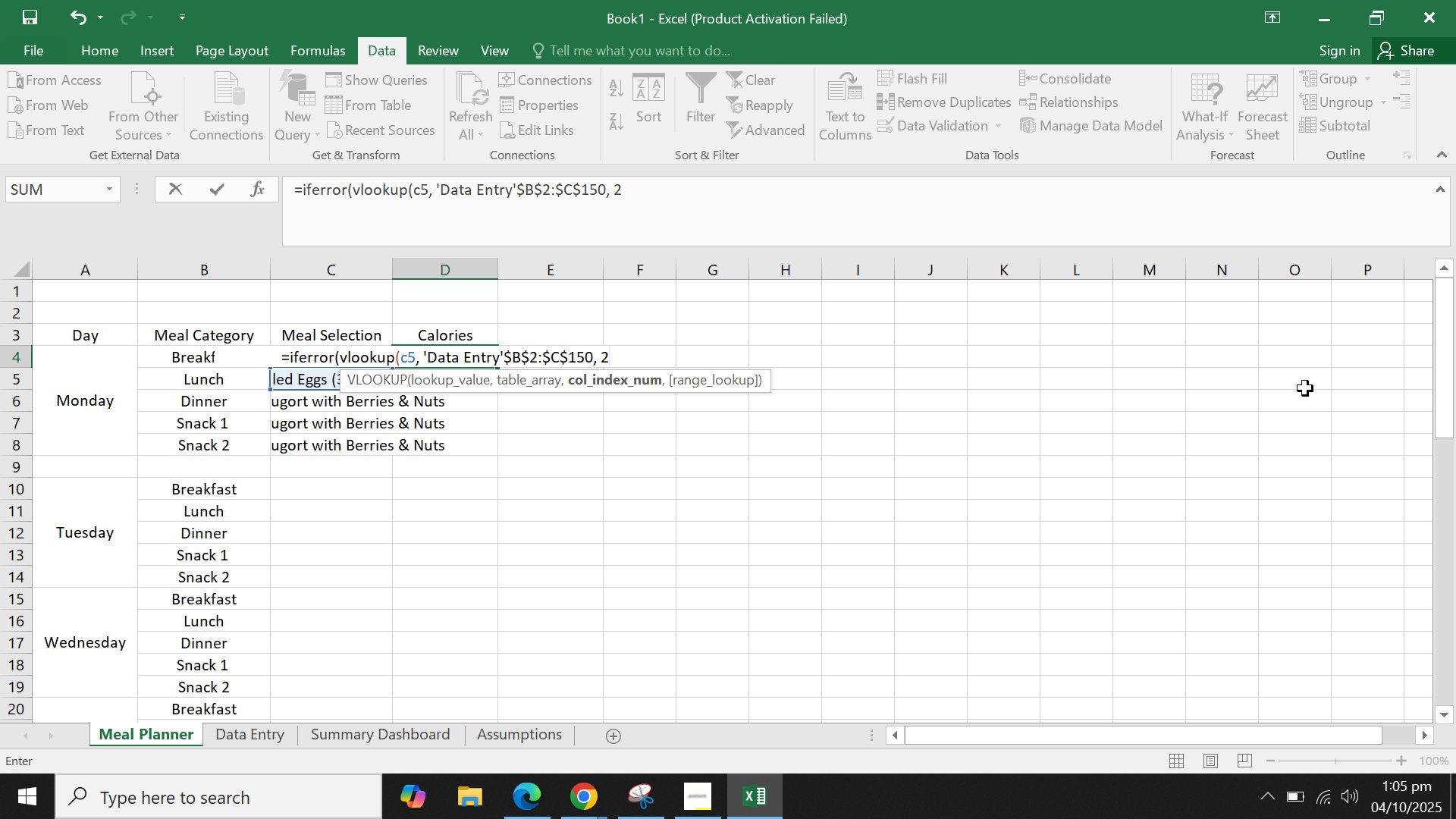 
key(Backspace)
 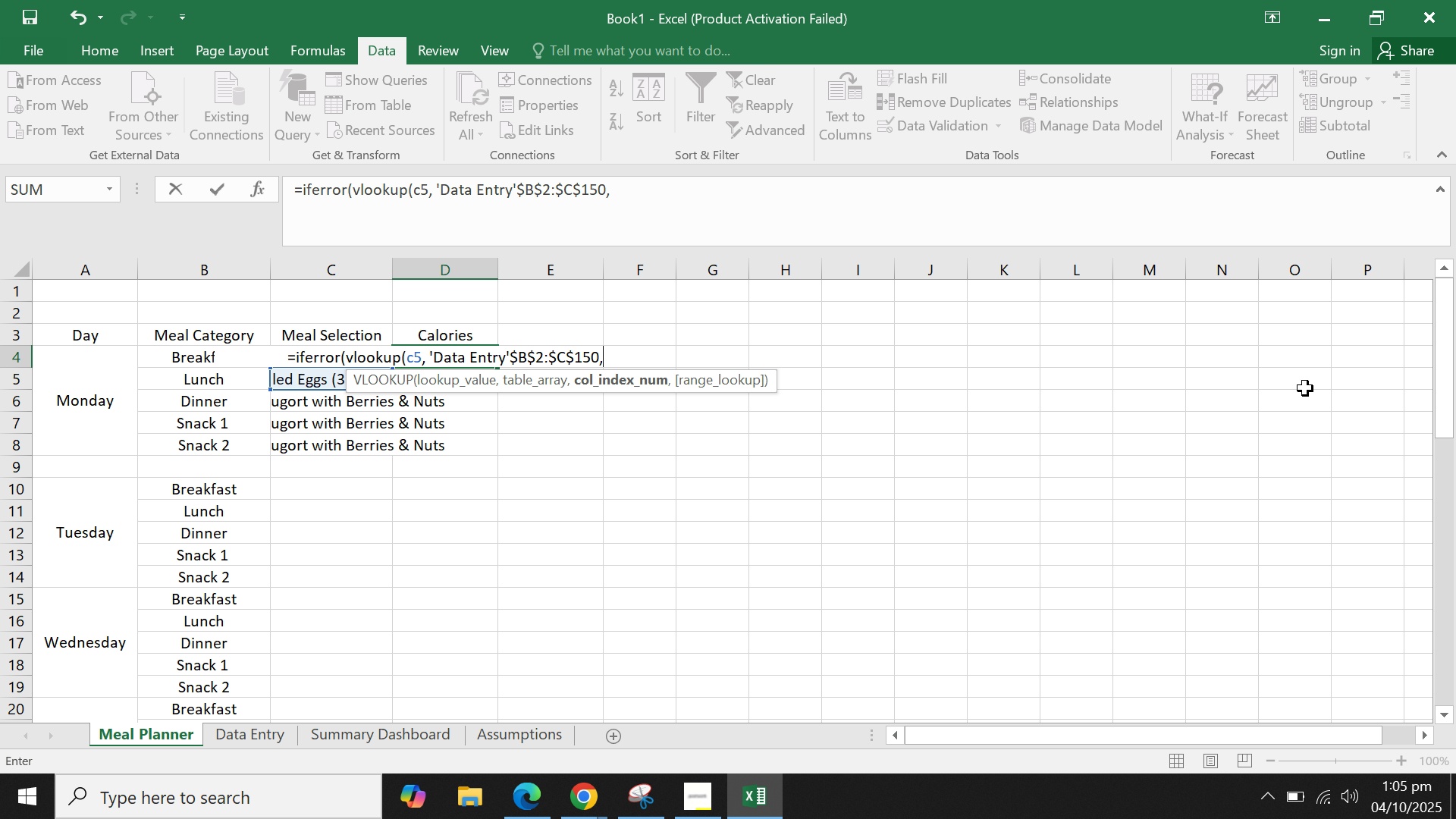 
key(Backspace)
 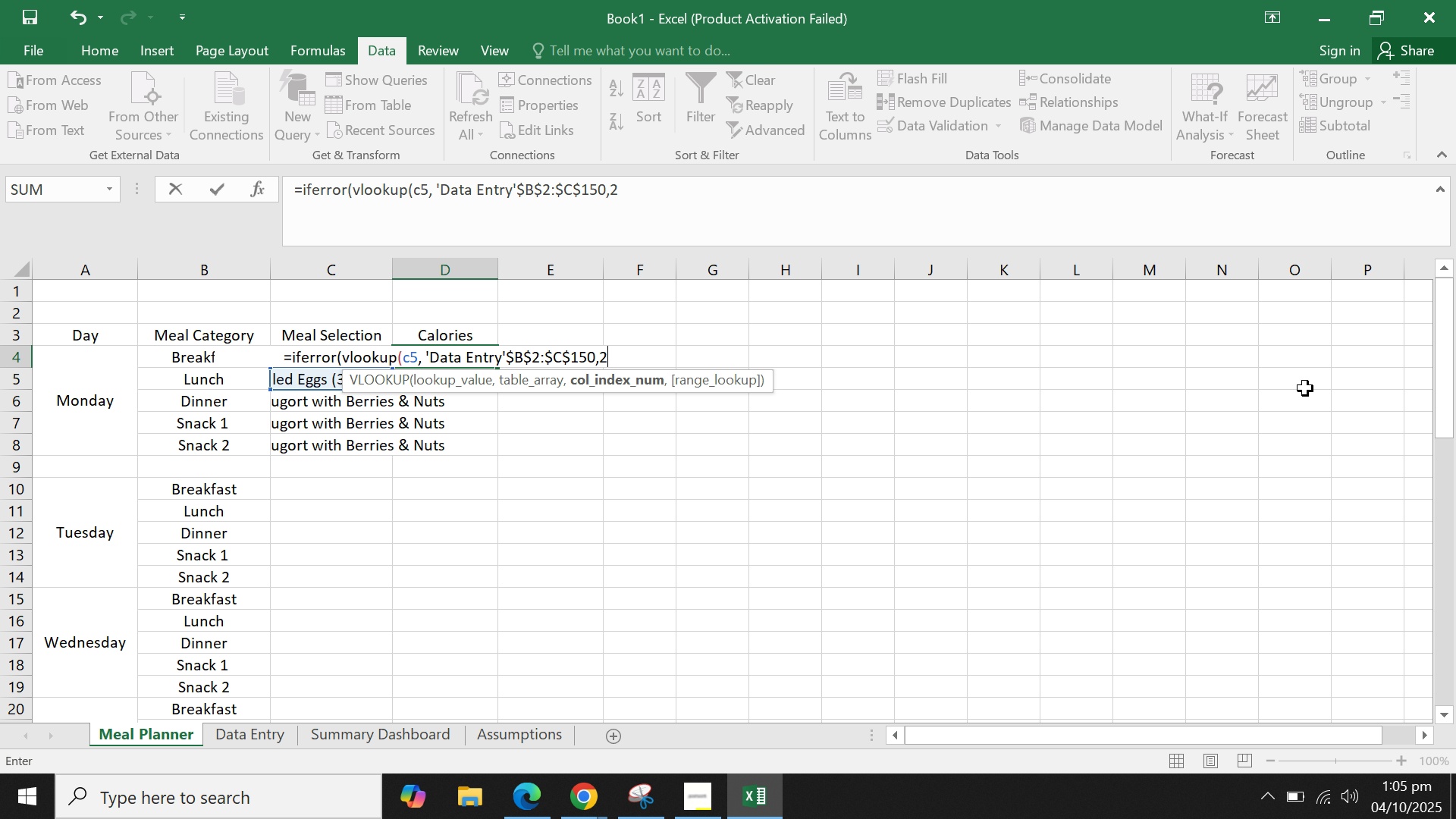 
key(2)
 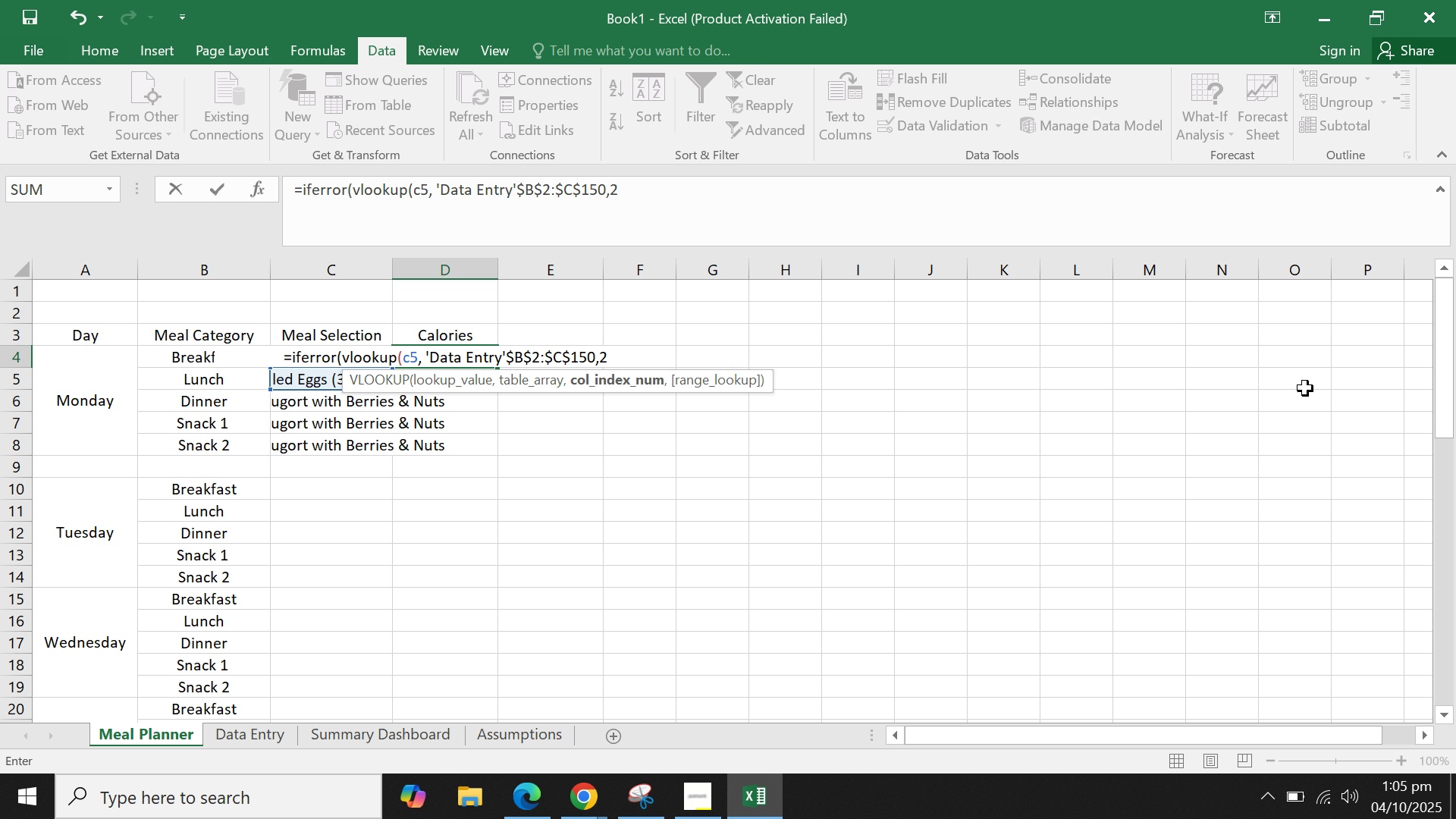 
key(Comma)
 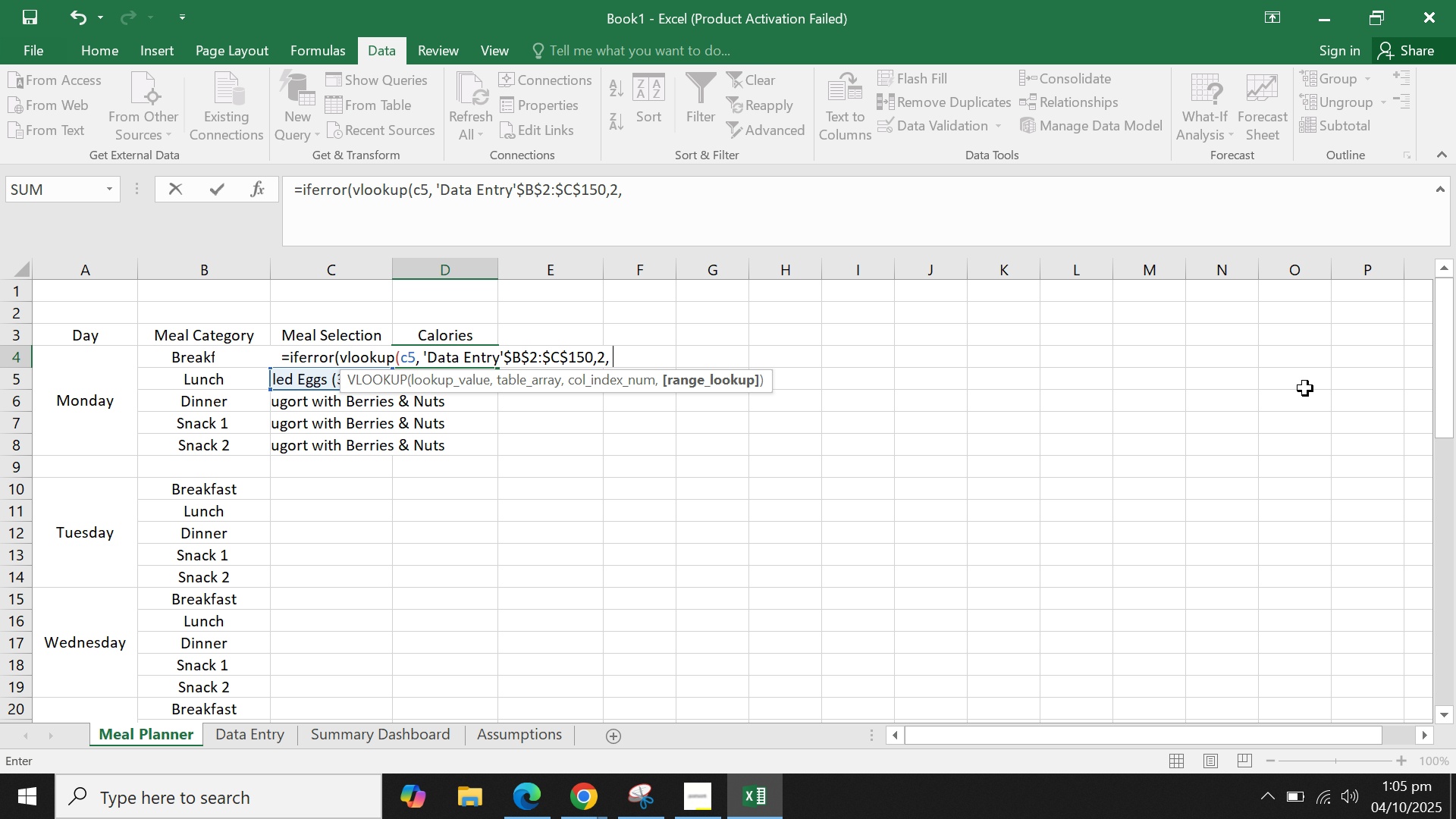 
key(Space)
 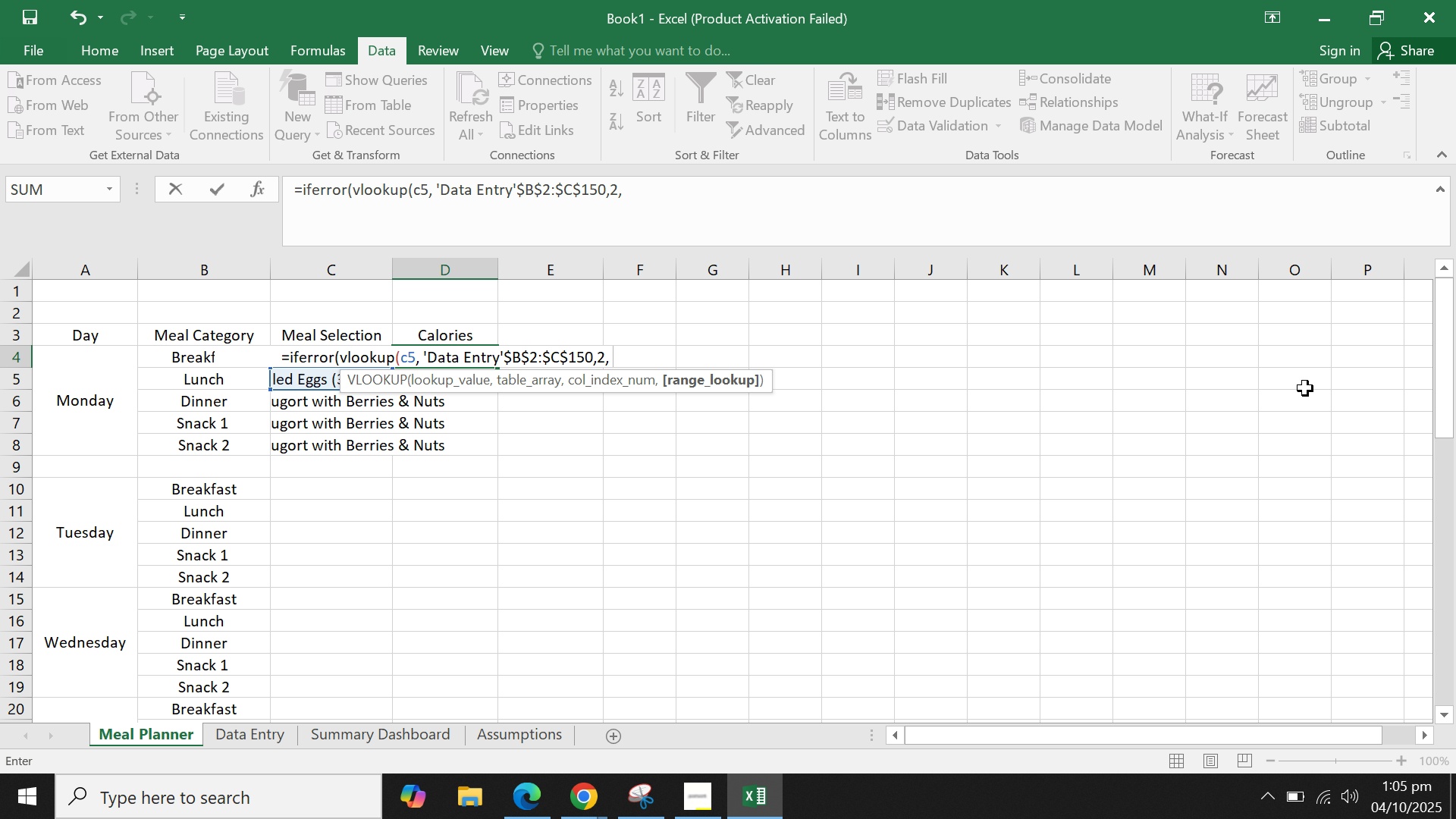 
key(Backspace)
 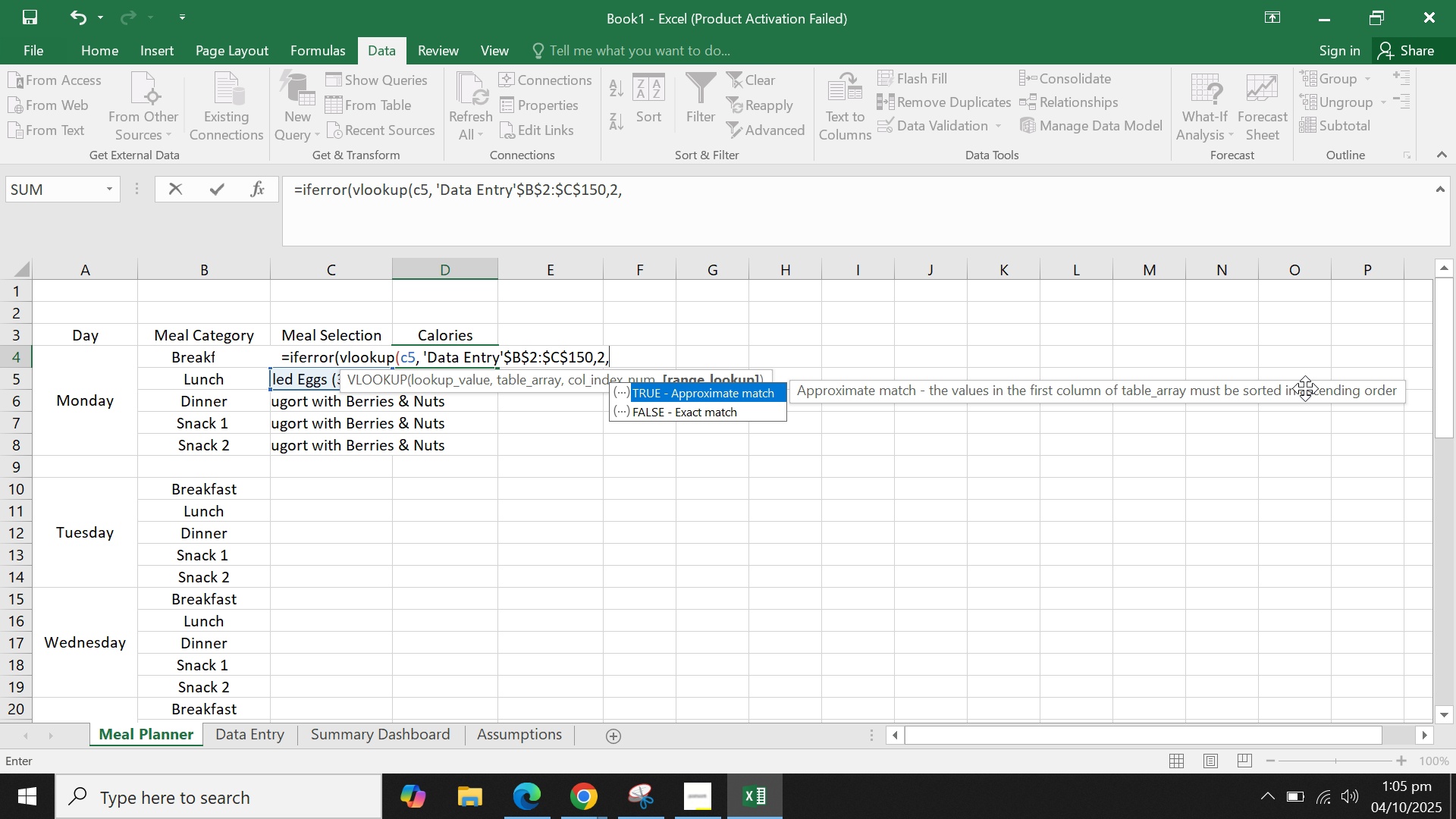 
key(F)
 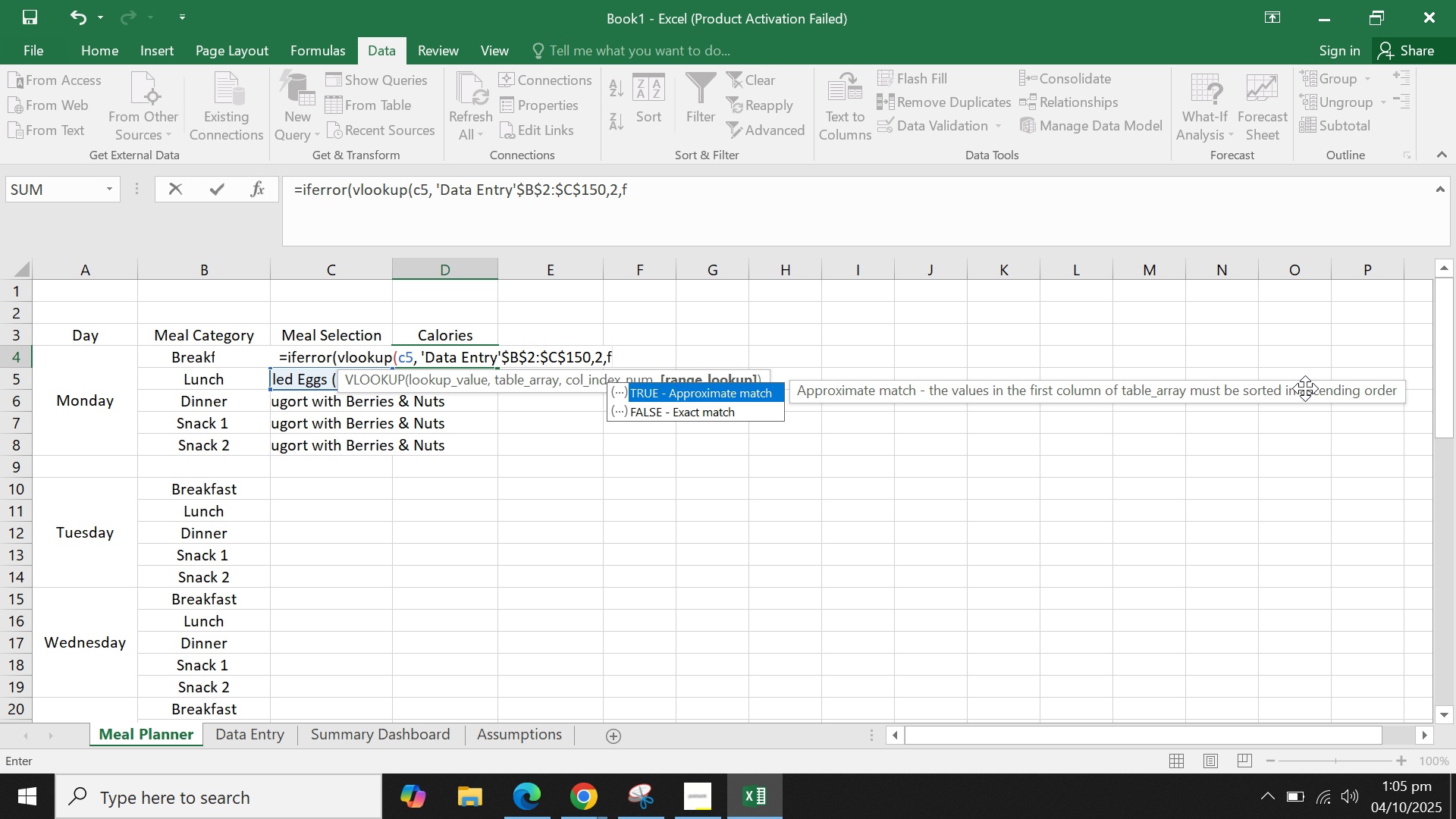 
key(ArrowDown)
 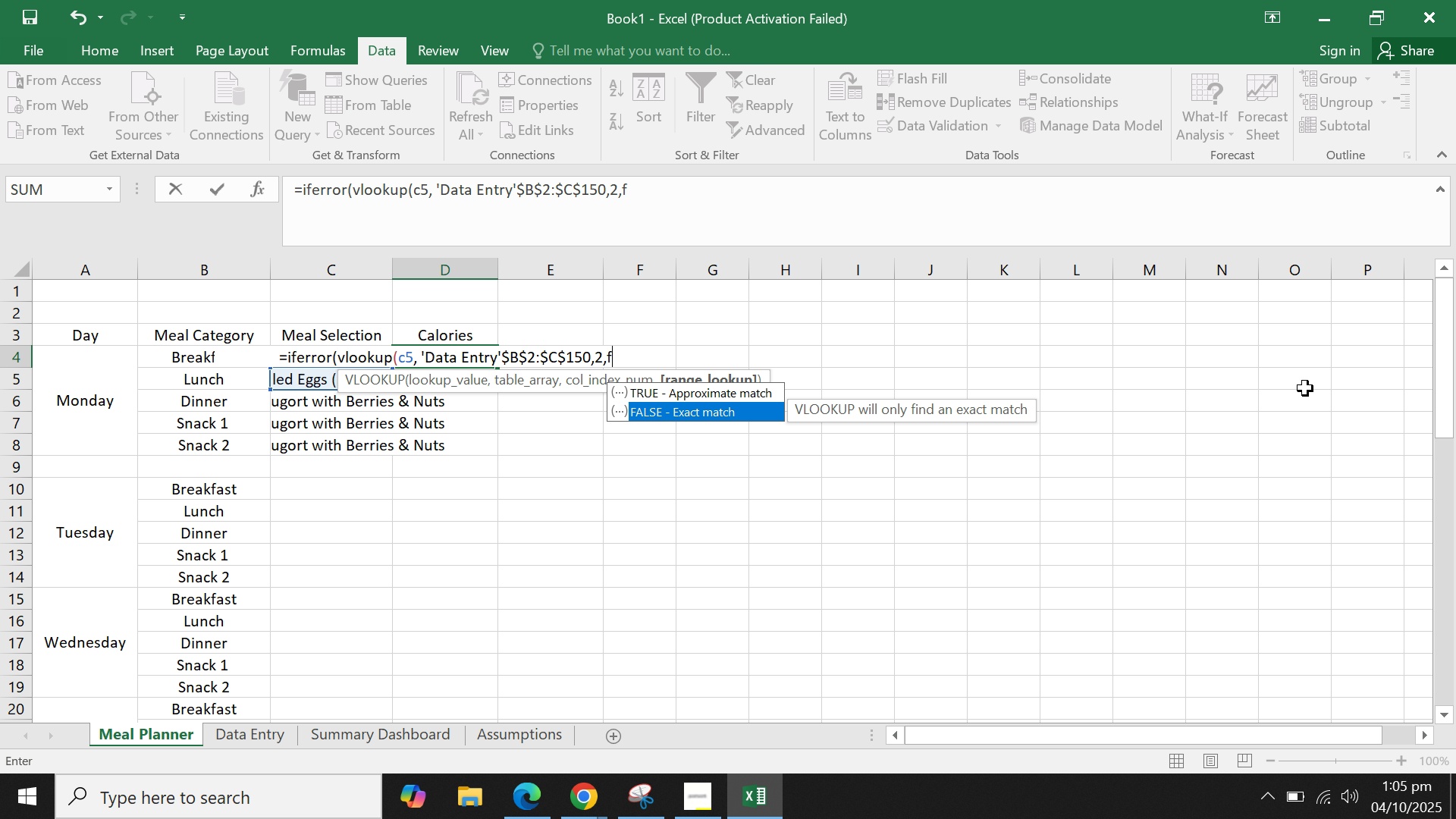 
type(alse),0))
 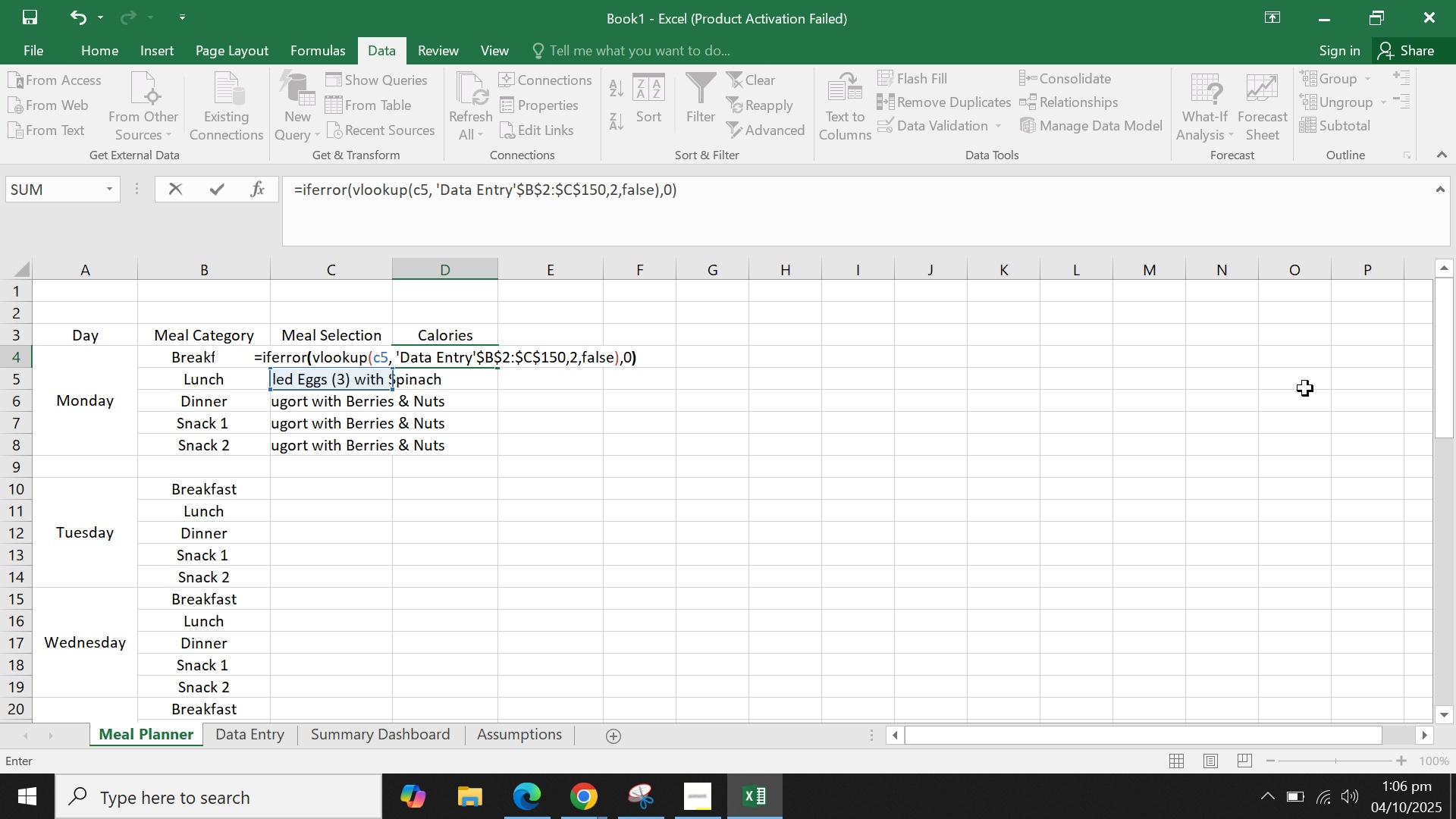 
key(Enter)
 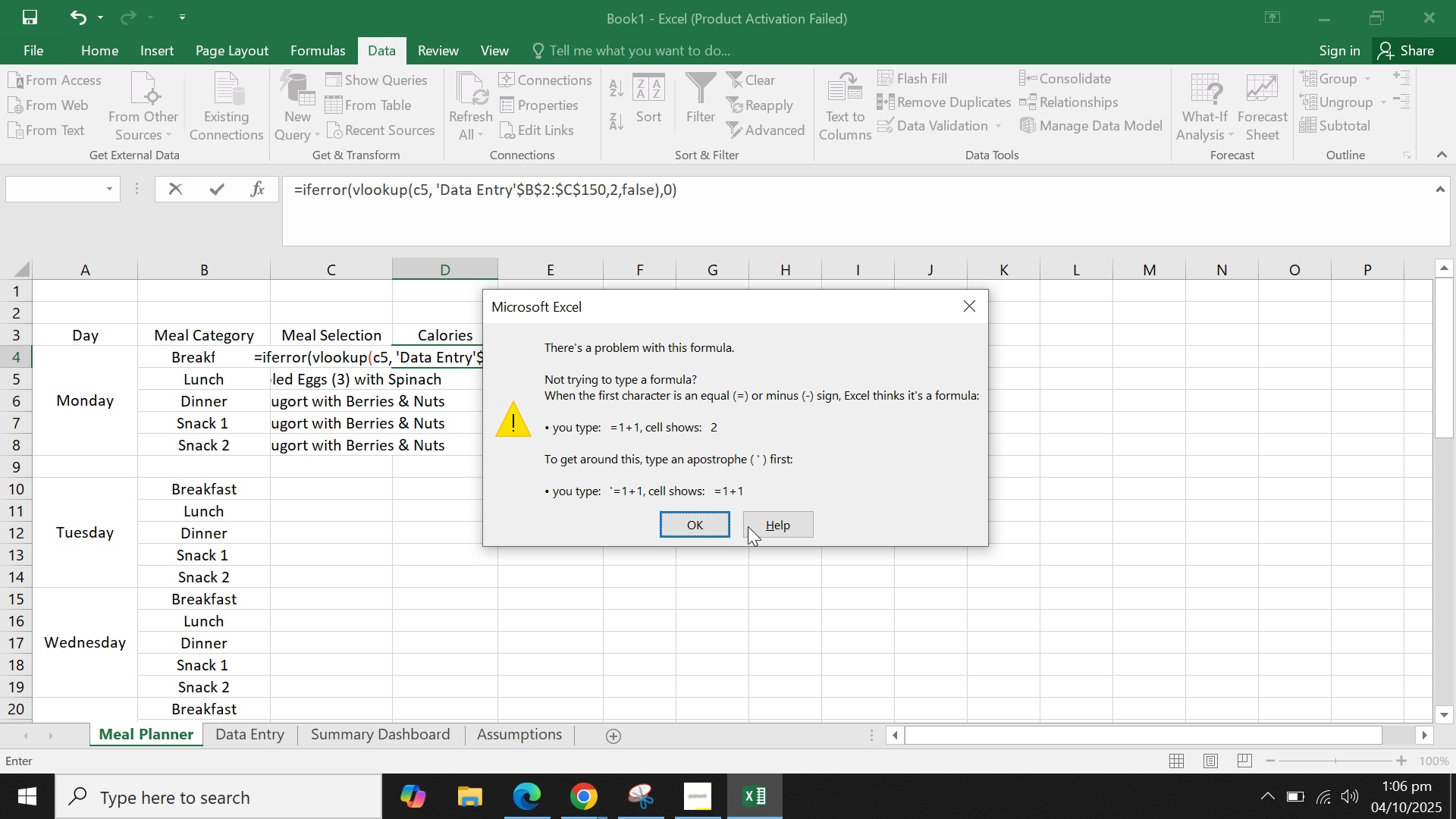 
left_click([711, 522])
 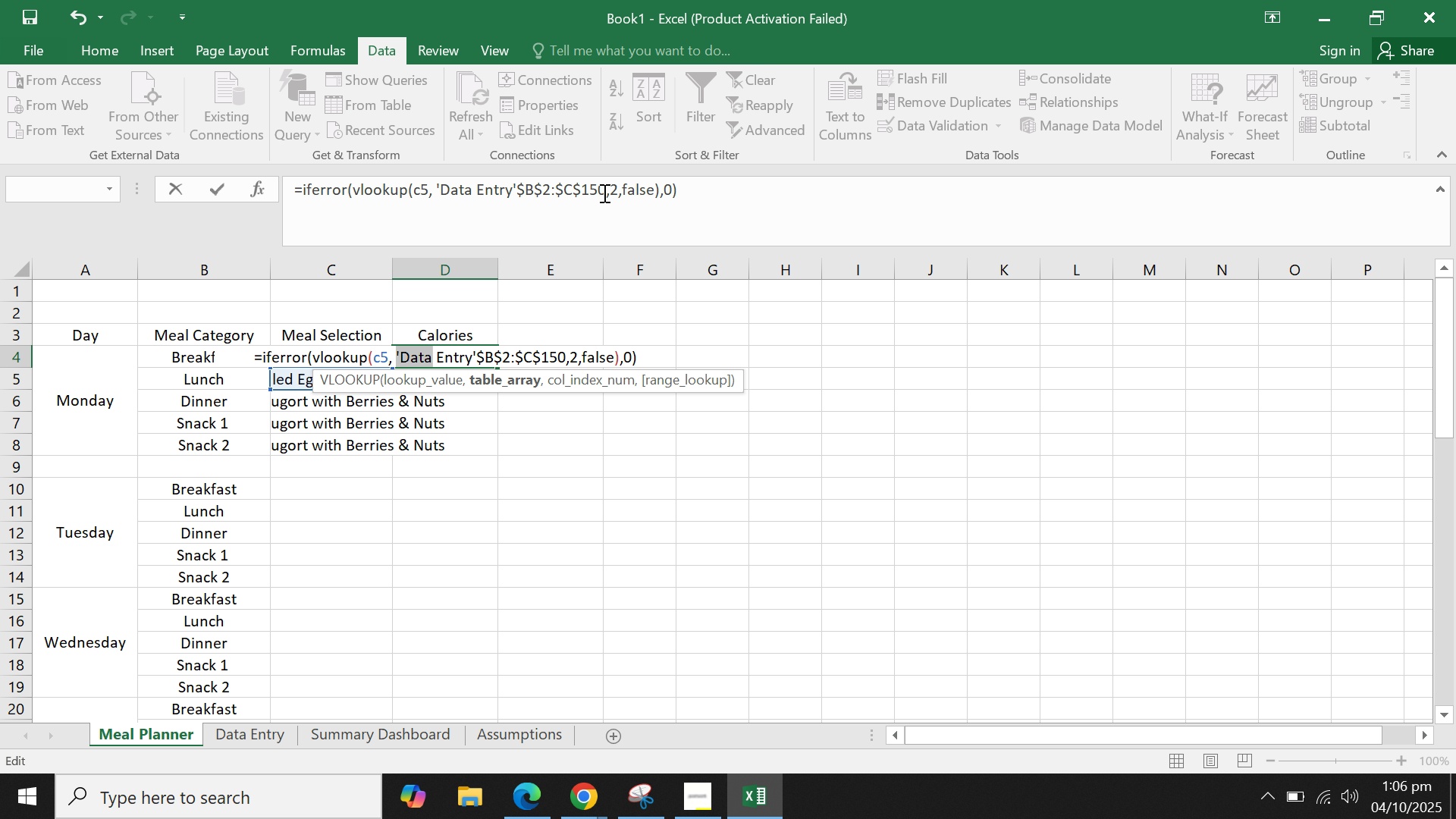 
left_click([603, 193])
 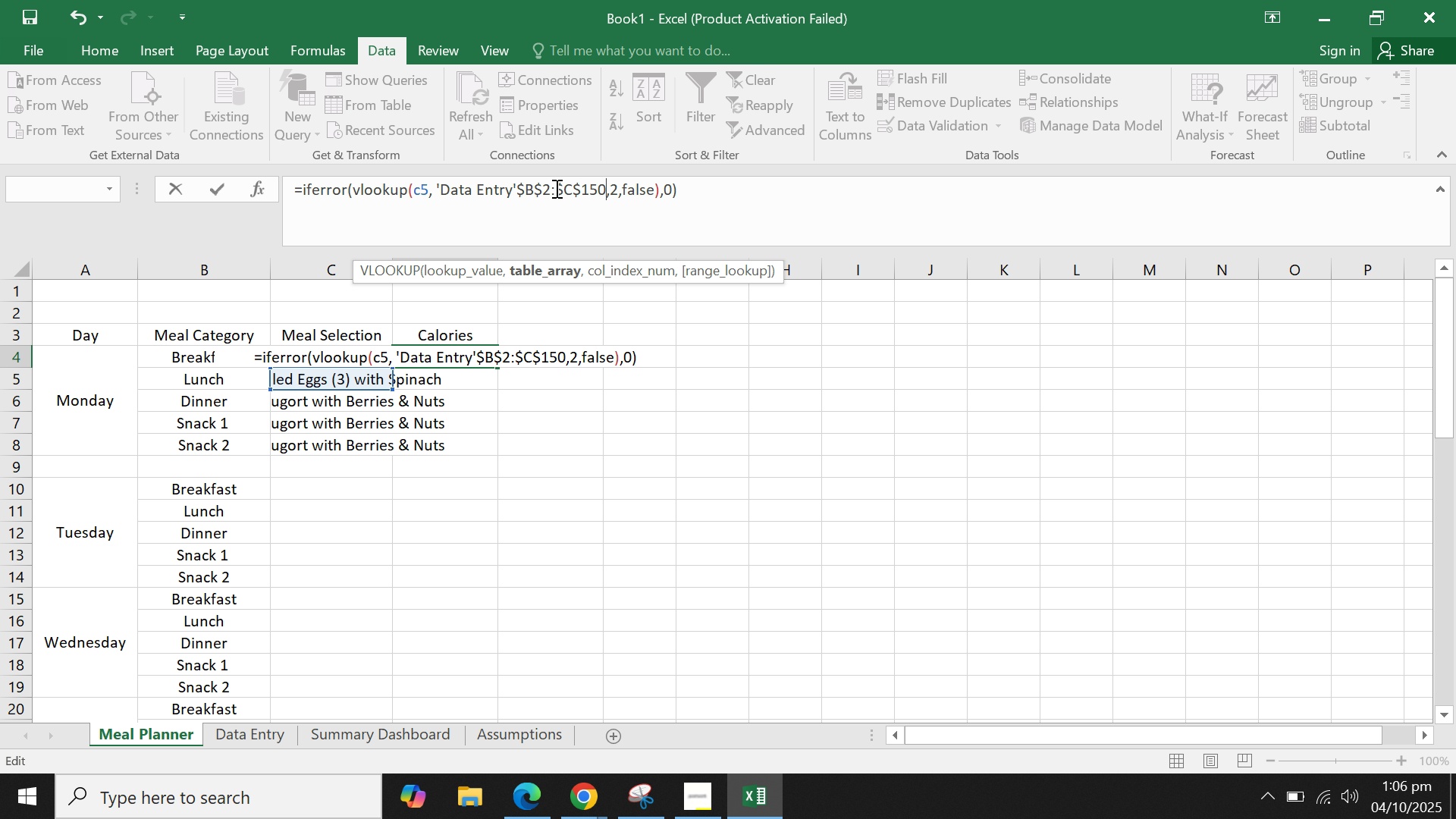 
wait(5.61)
 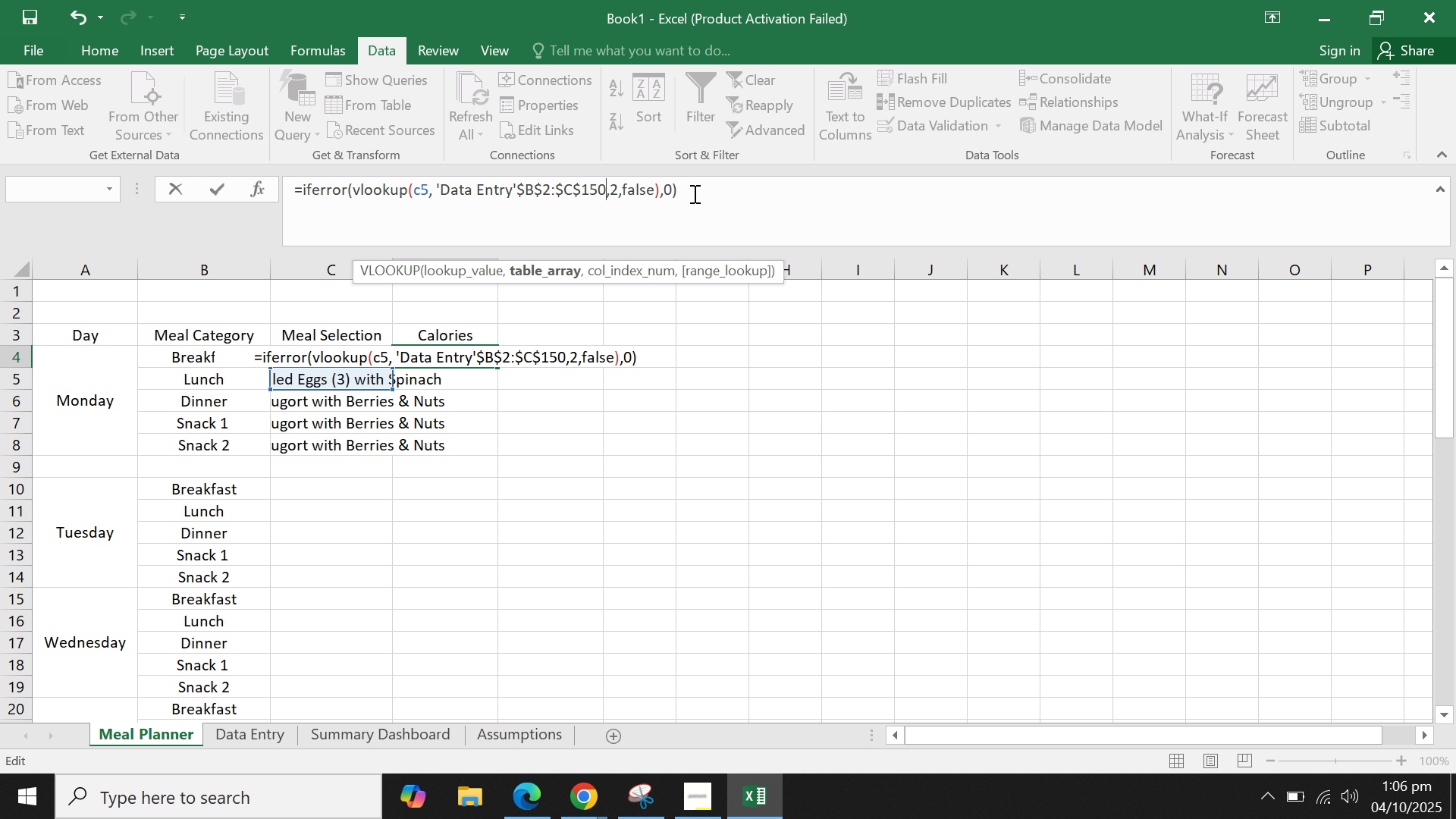 
left_click([519, 187])
 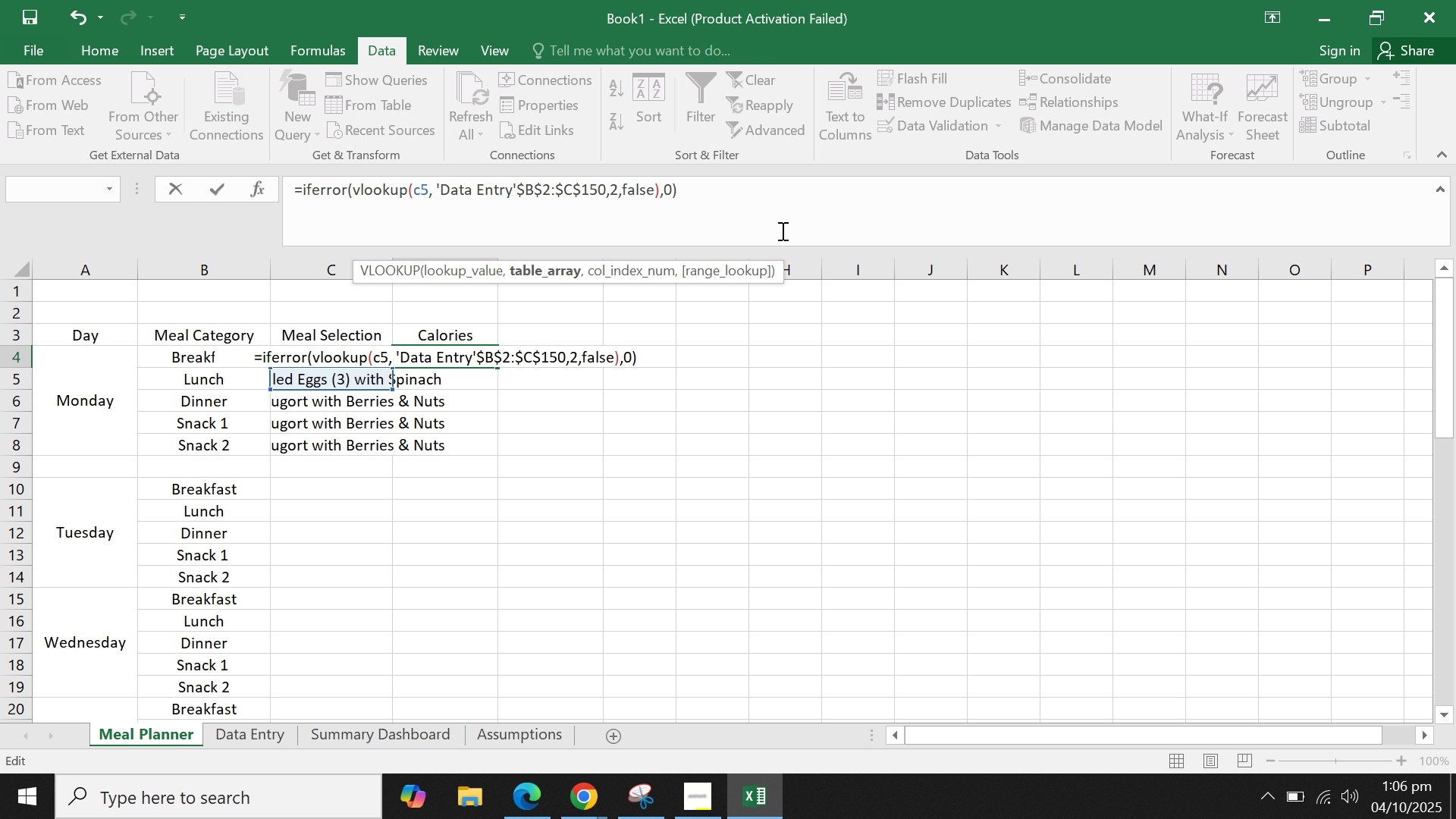 
key(Shift+1)
 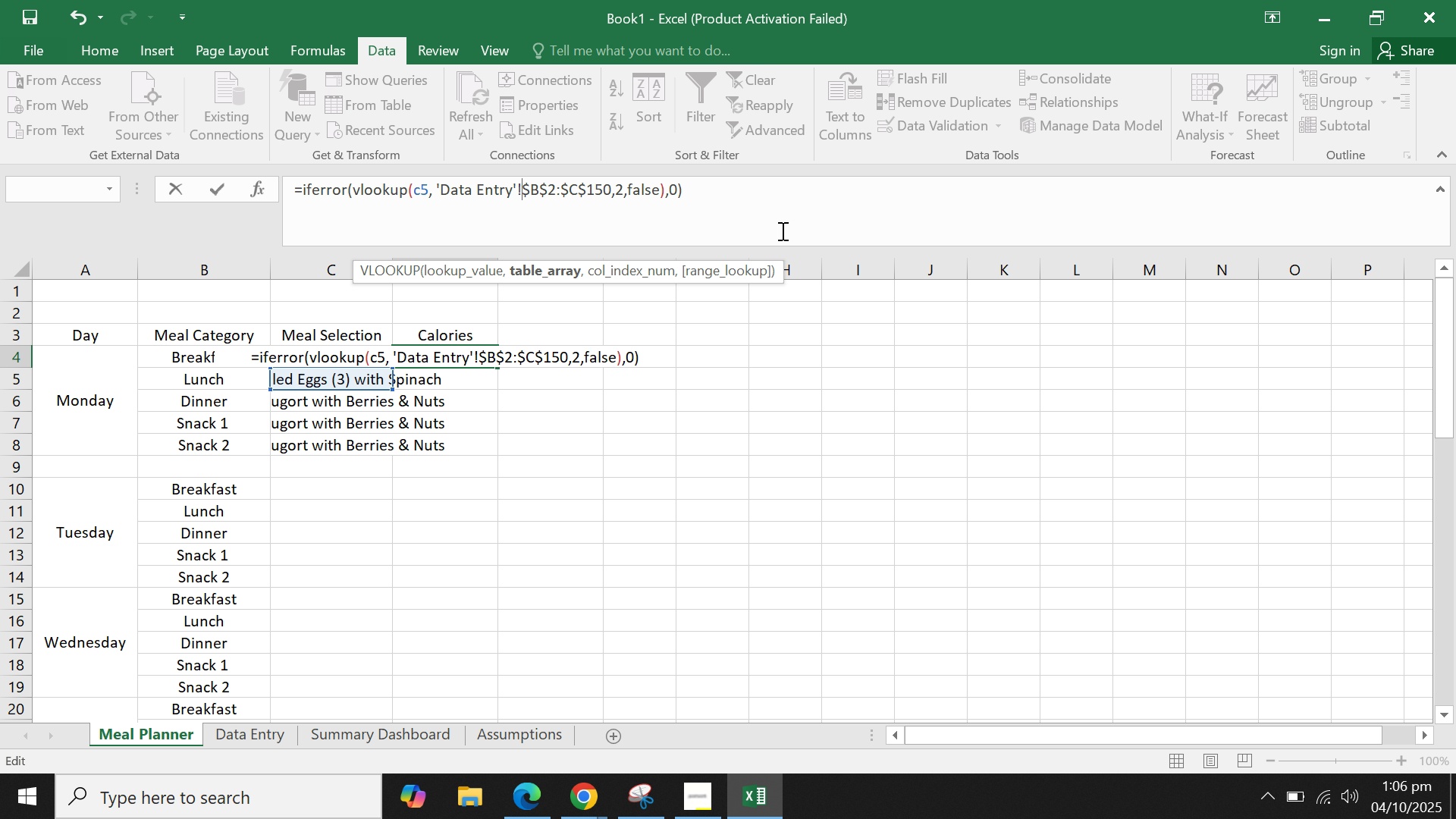 
key(Enter)
 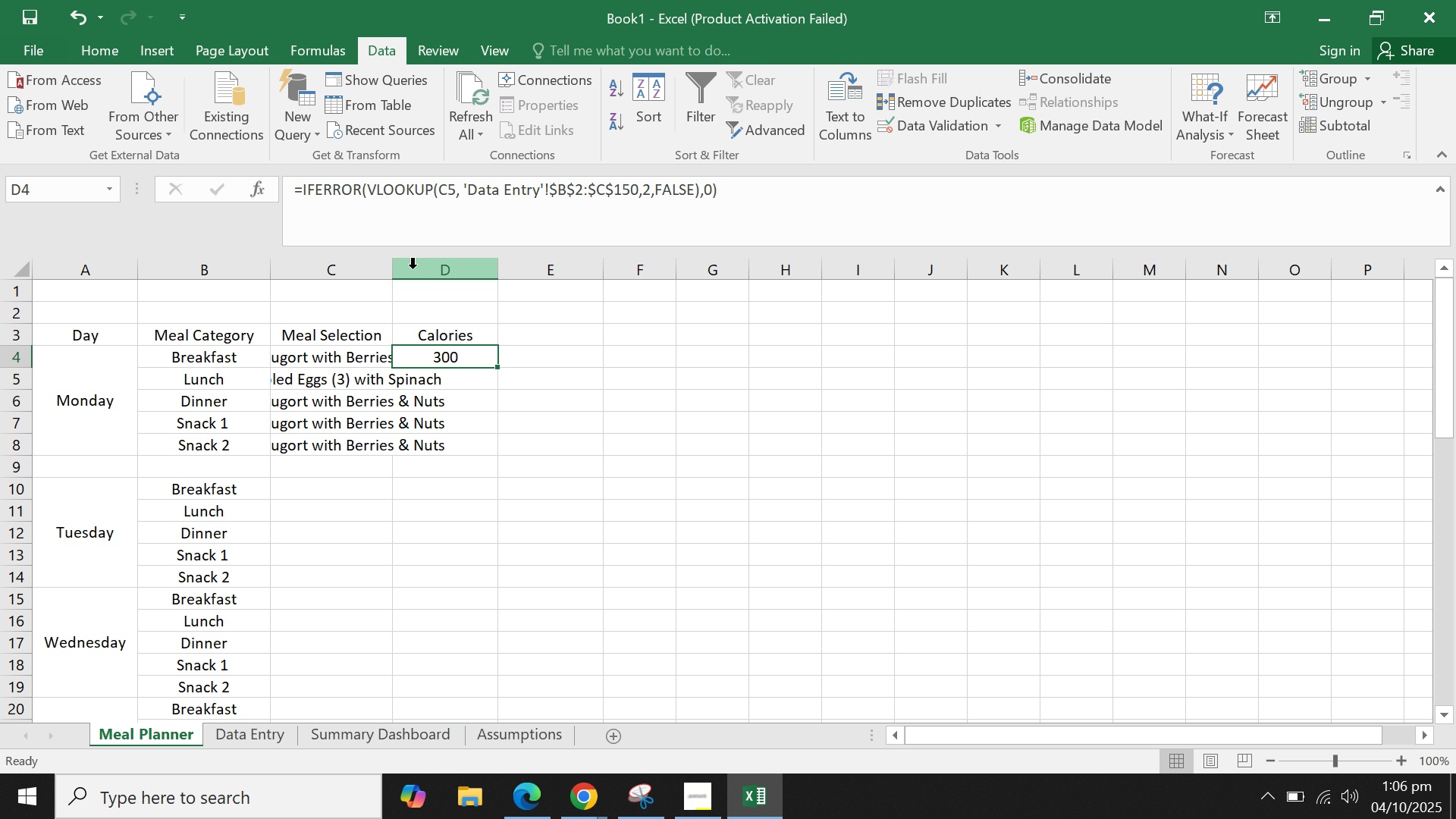 
wait(5.17)
 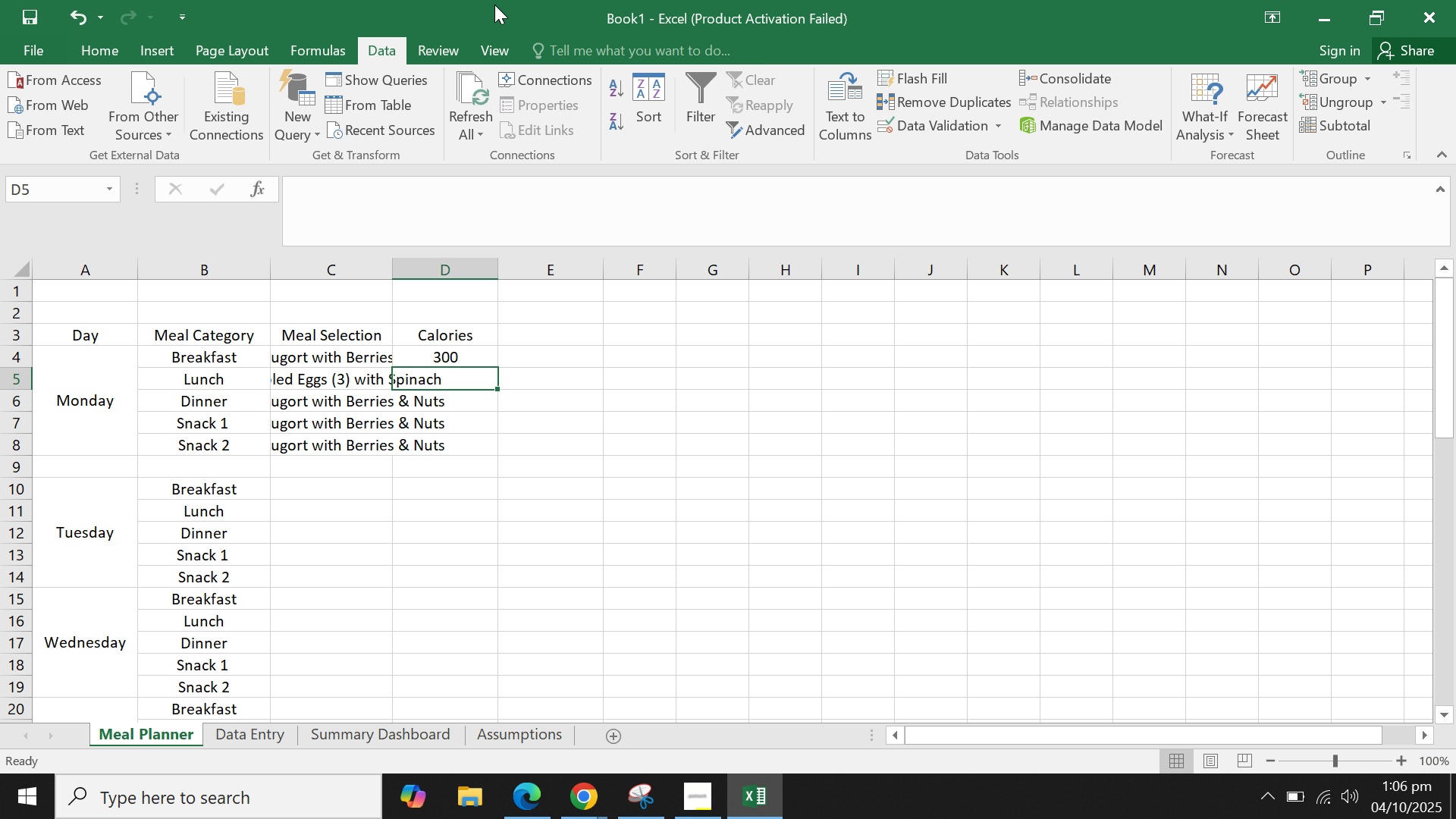 
double_click([388, 262])
 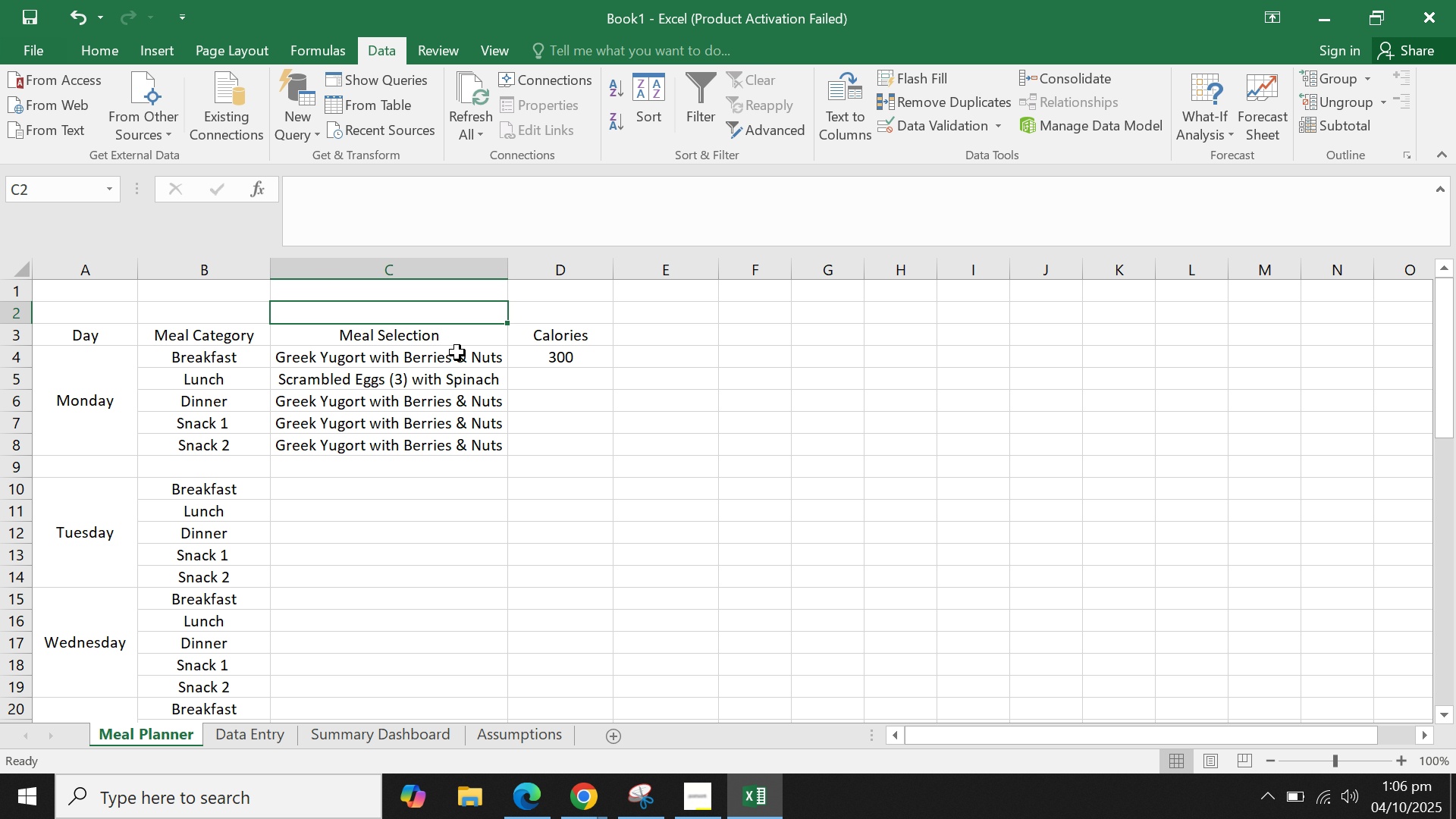 
double_click([435, 373])
 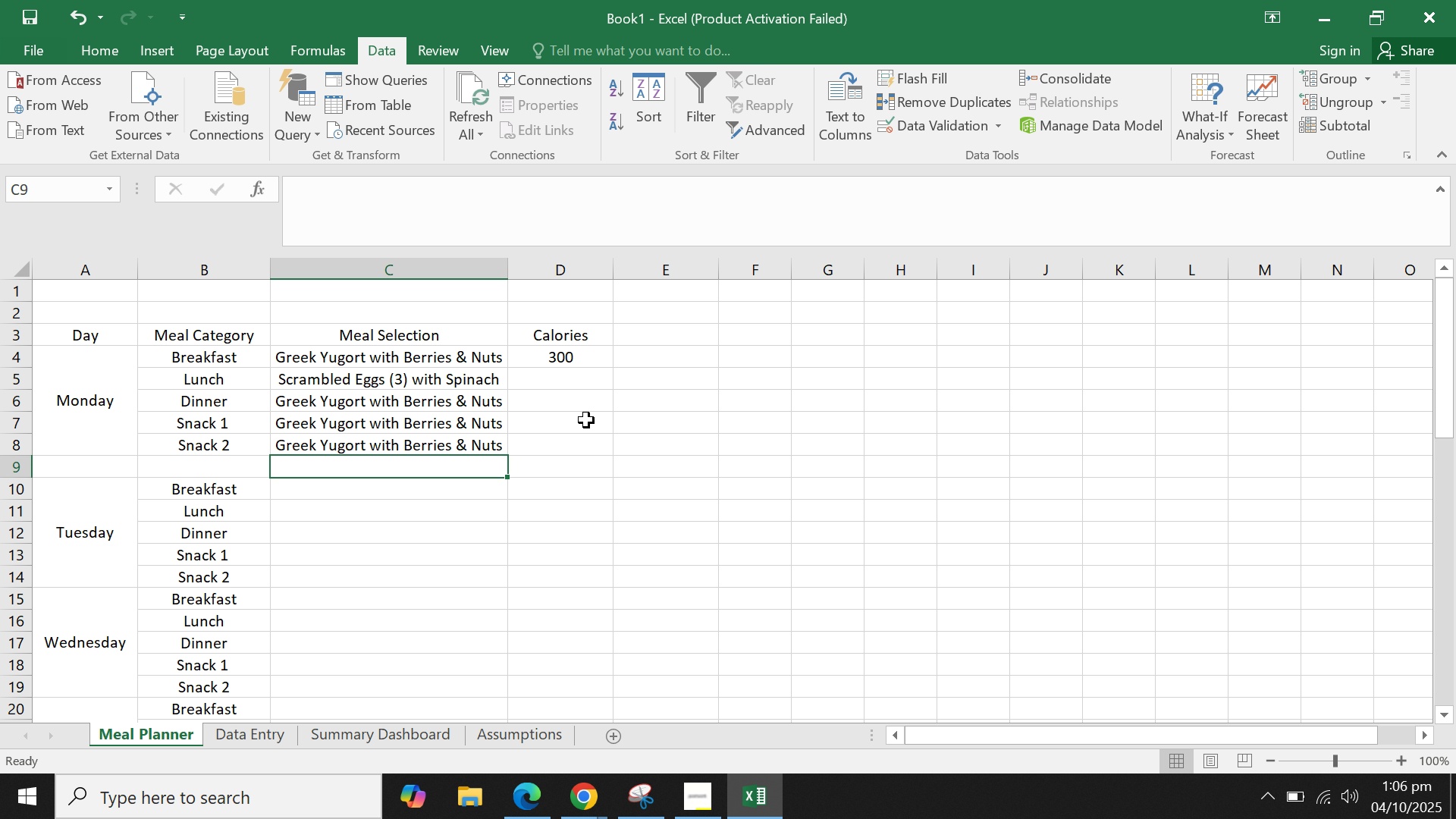 
triple_click([650, 388])
 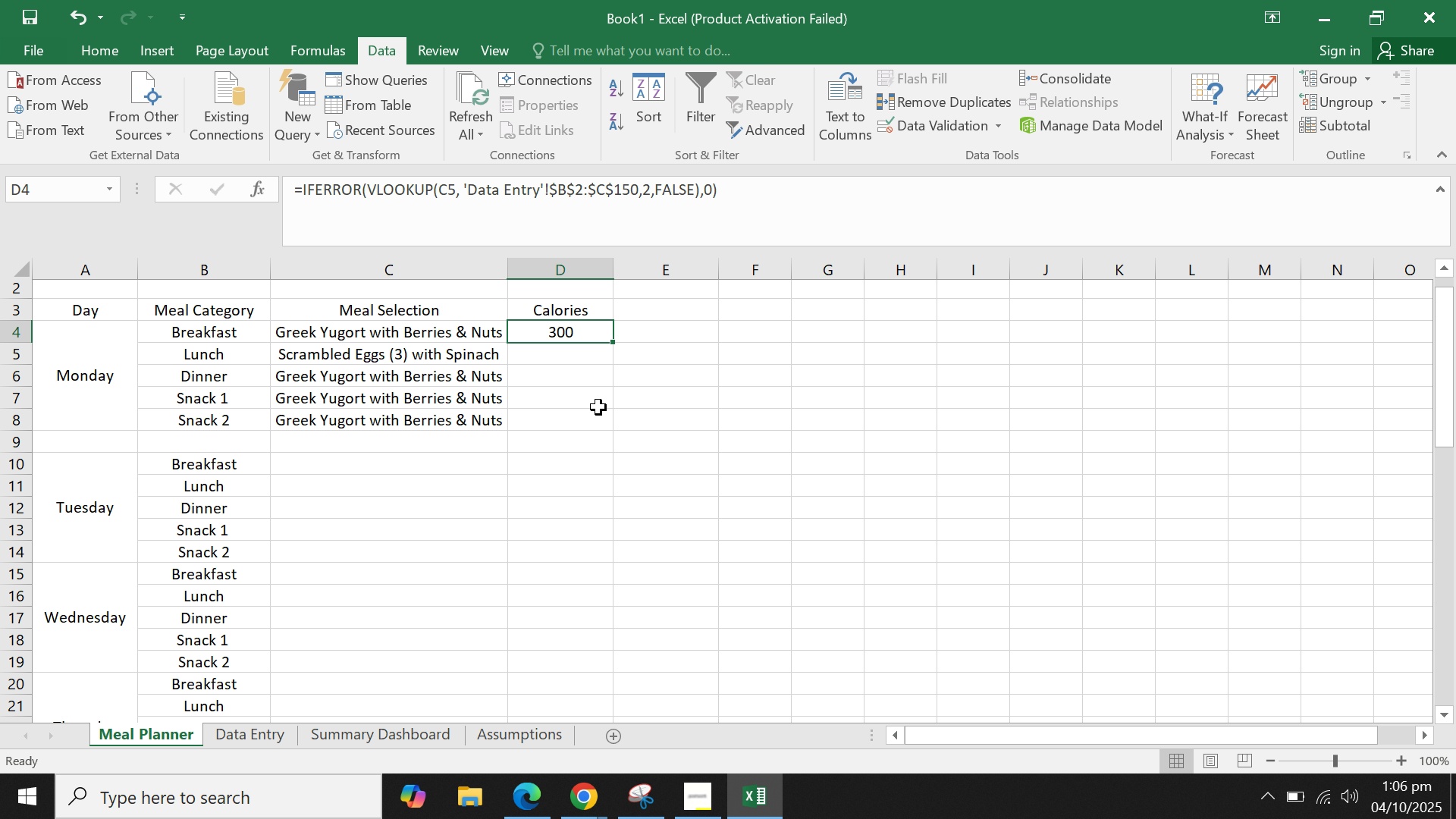 
scroll: coordinate [598, 407], scroll_direction: none, amount: 0.0
 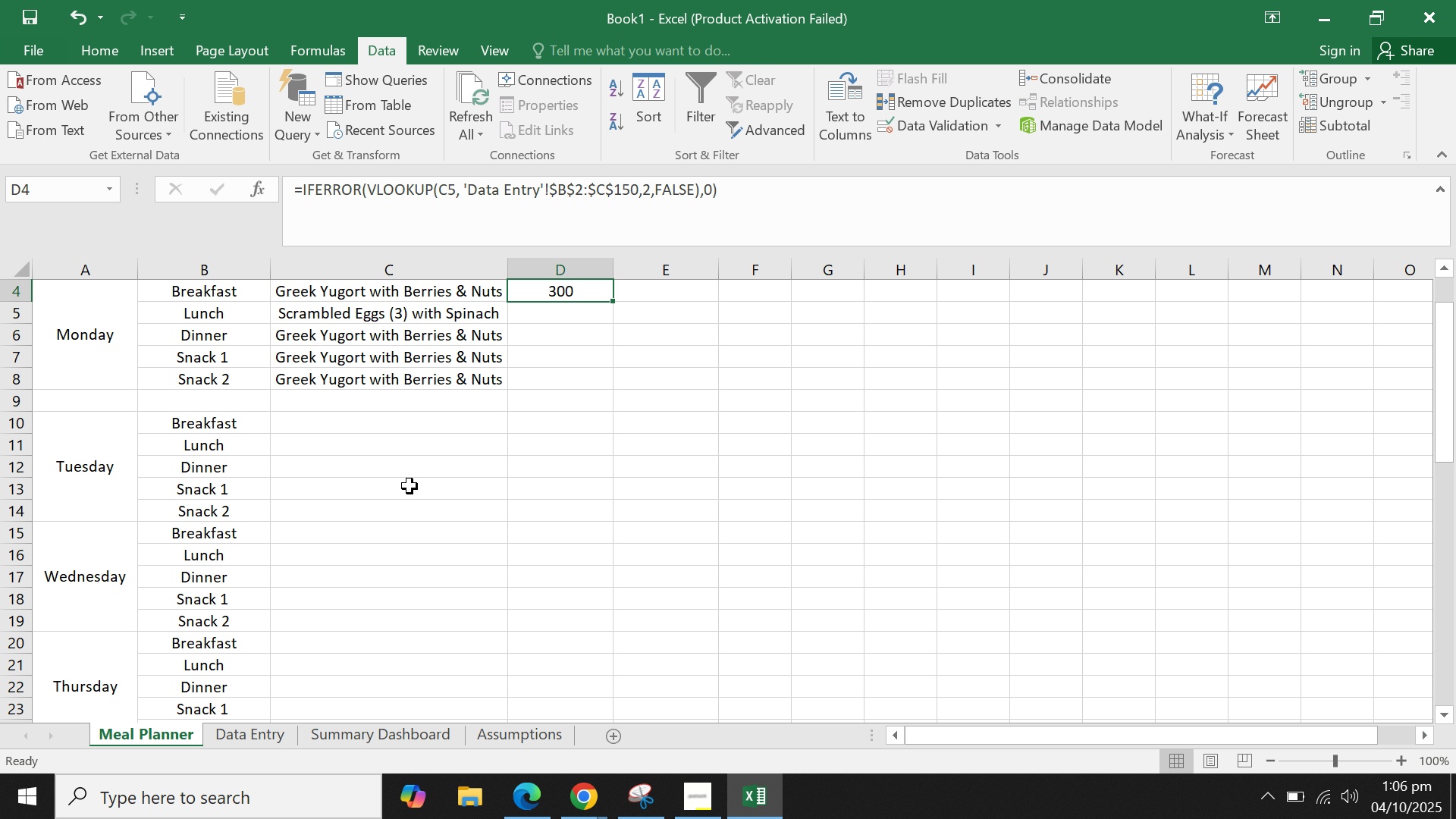 
wait(16.38)
 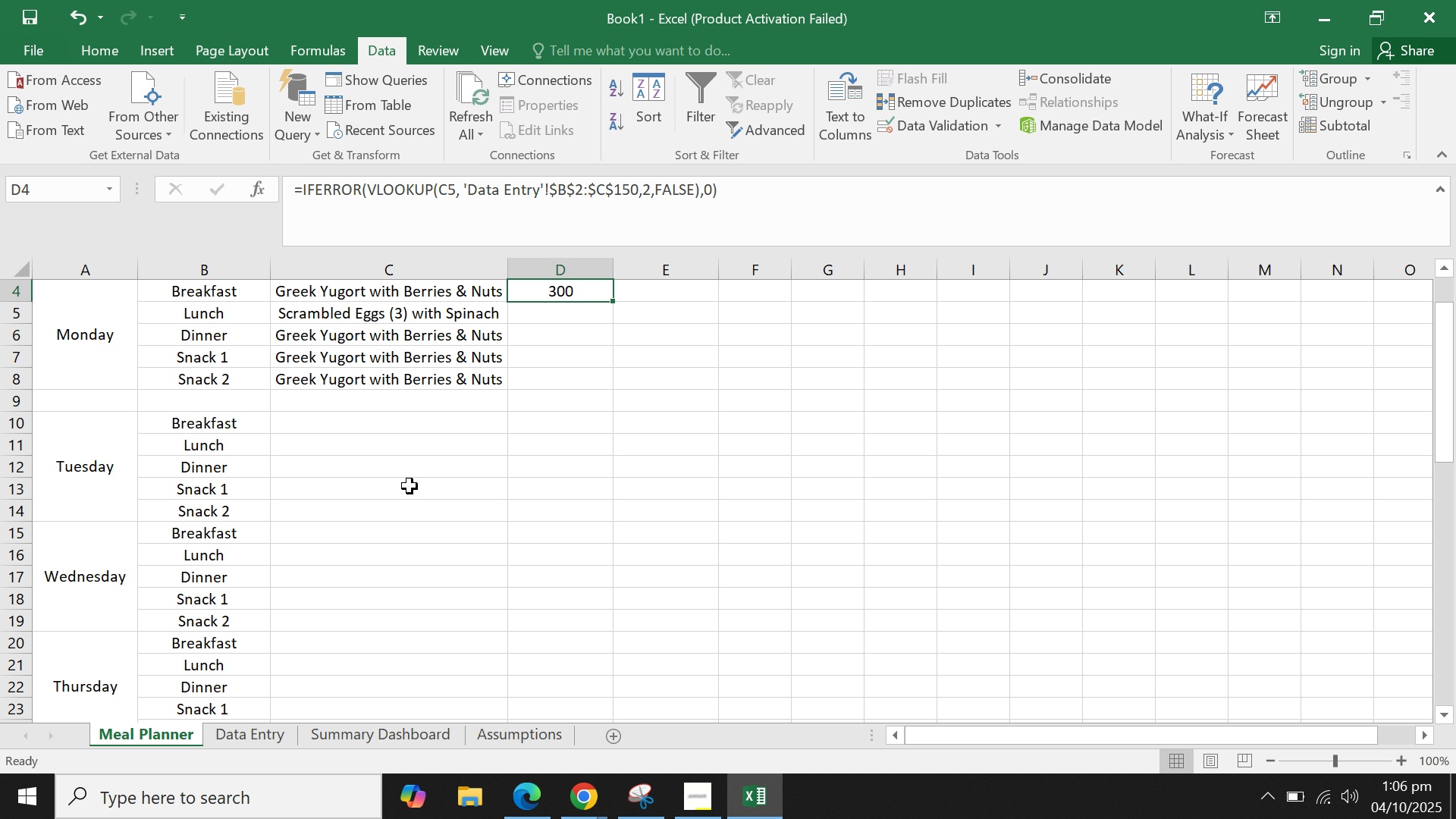 
left_click([99, 47])
 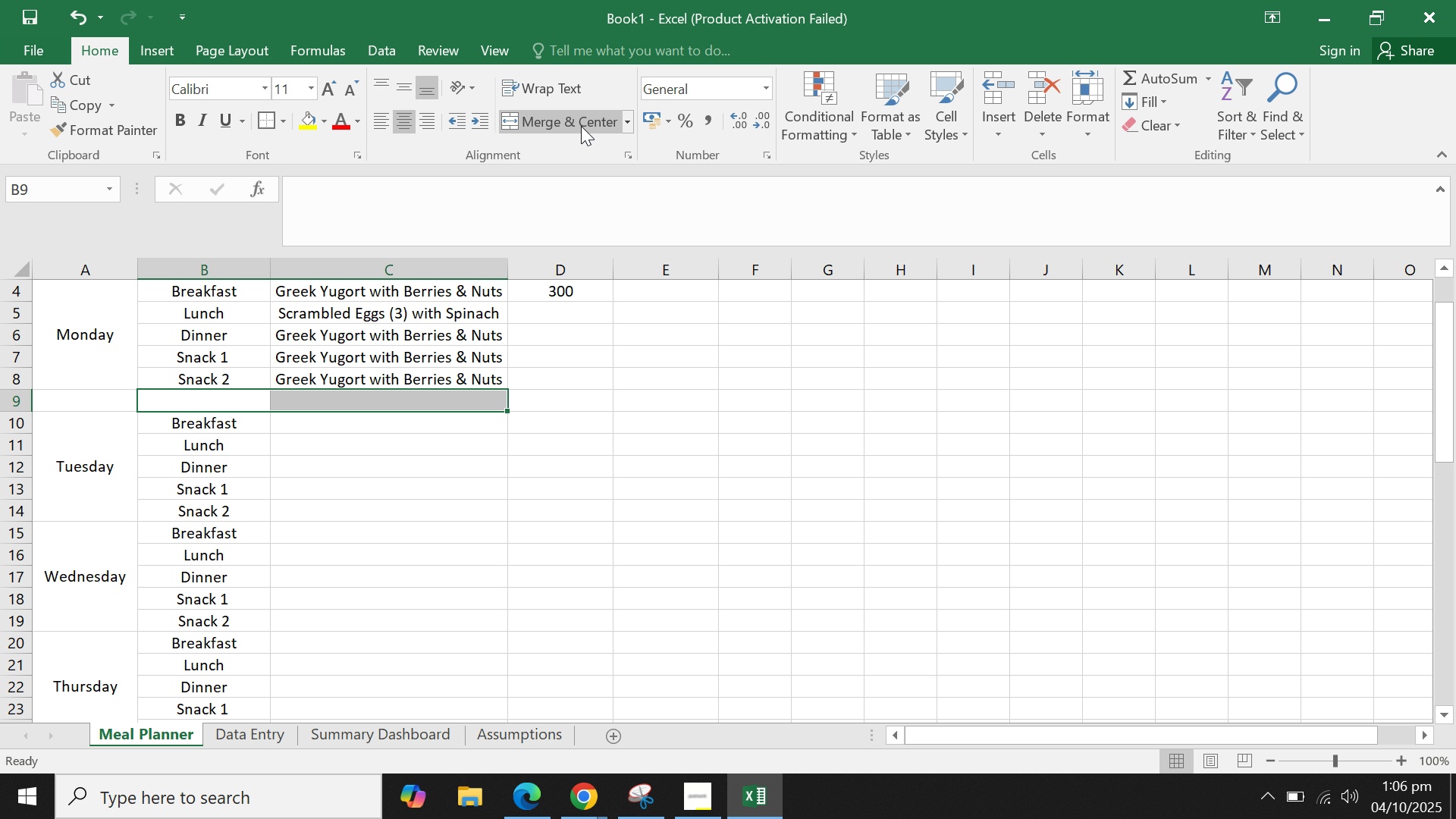 
left_click([581, 124])
 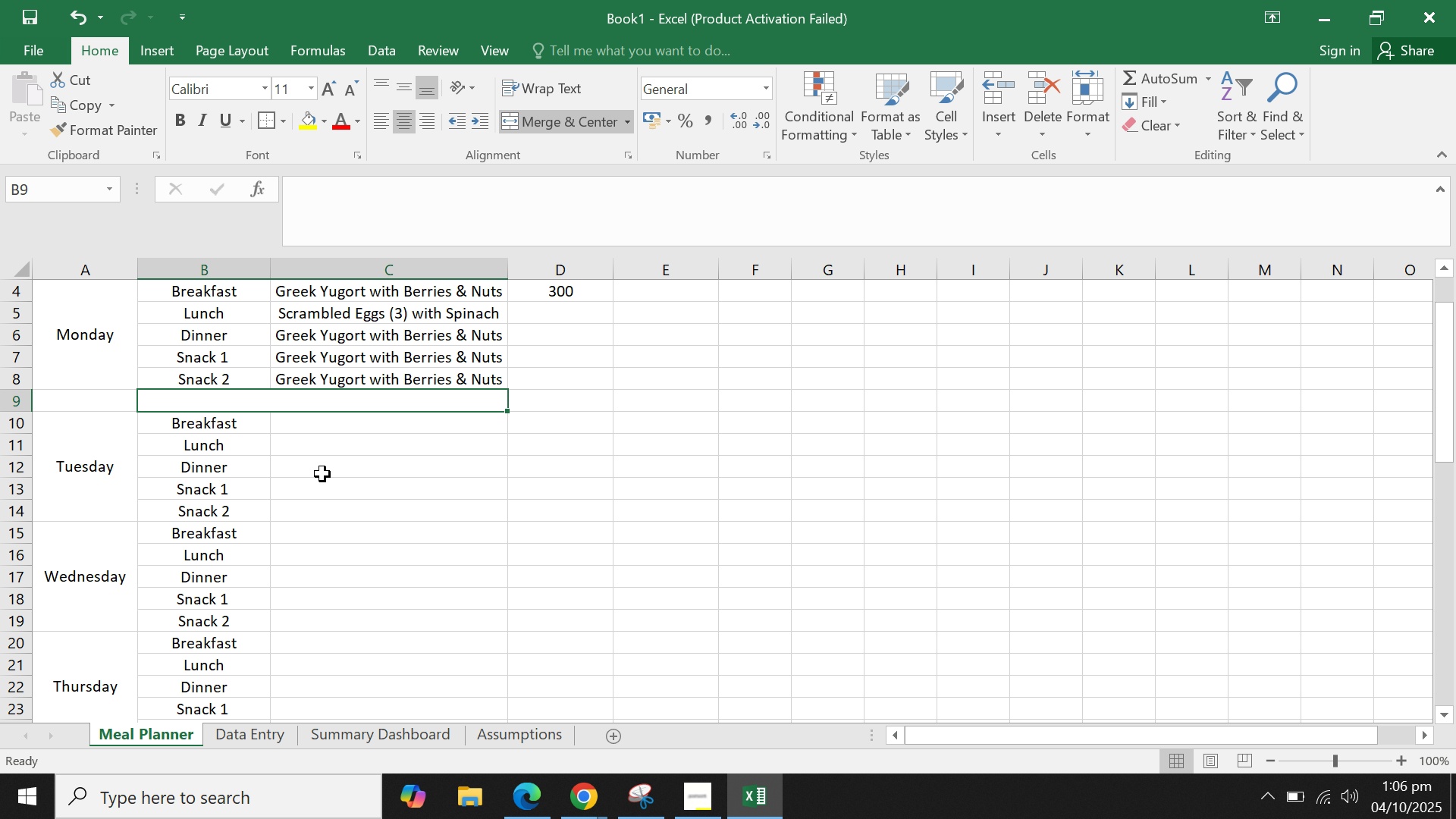 
left_click([283, 395])
 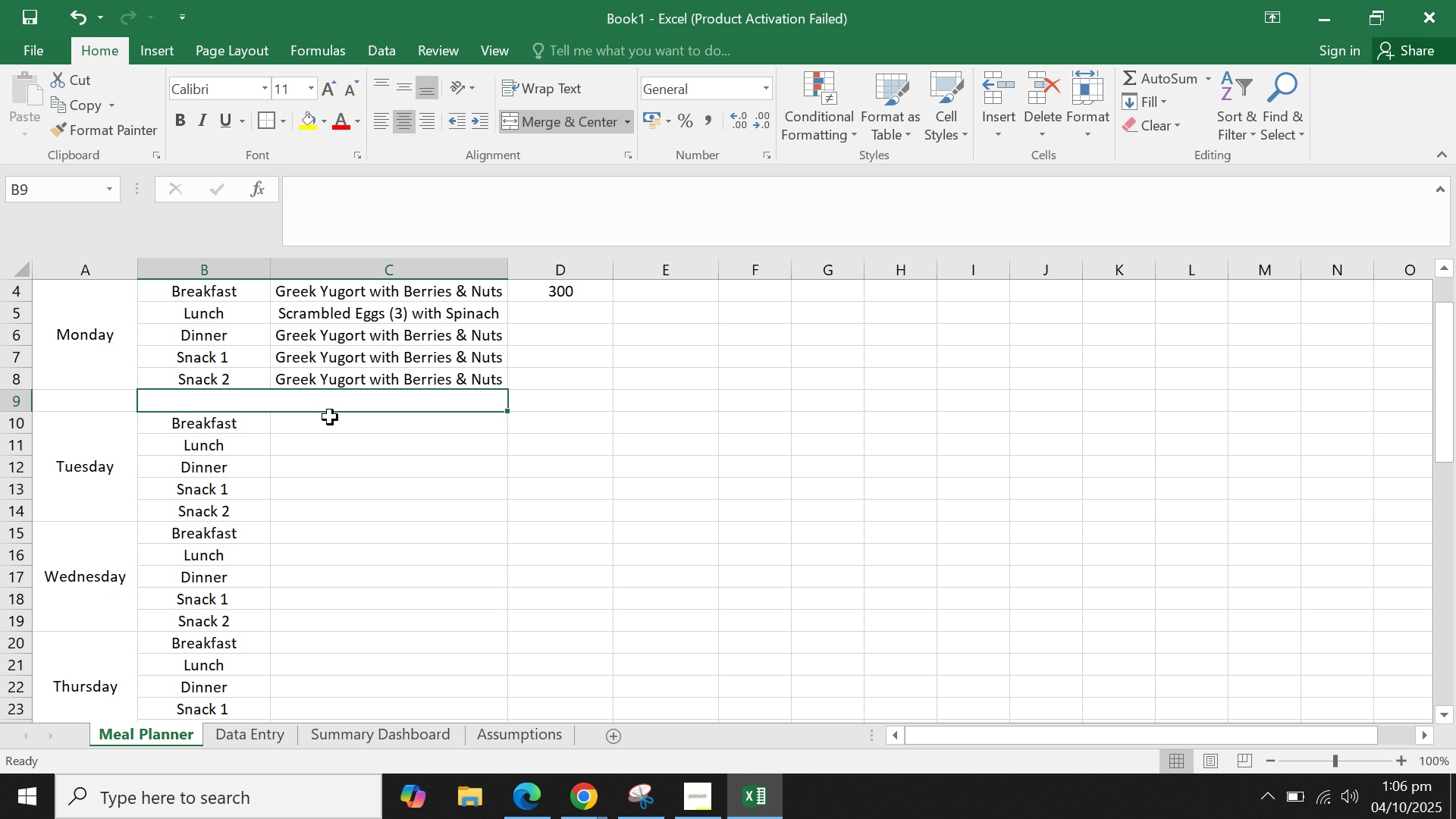 
wait(7.62)
 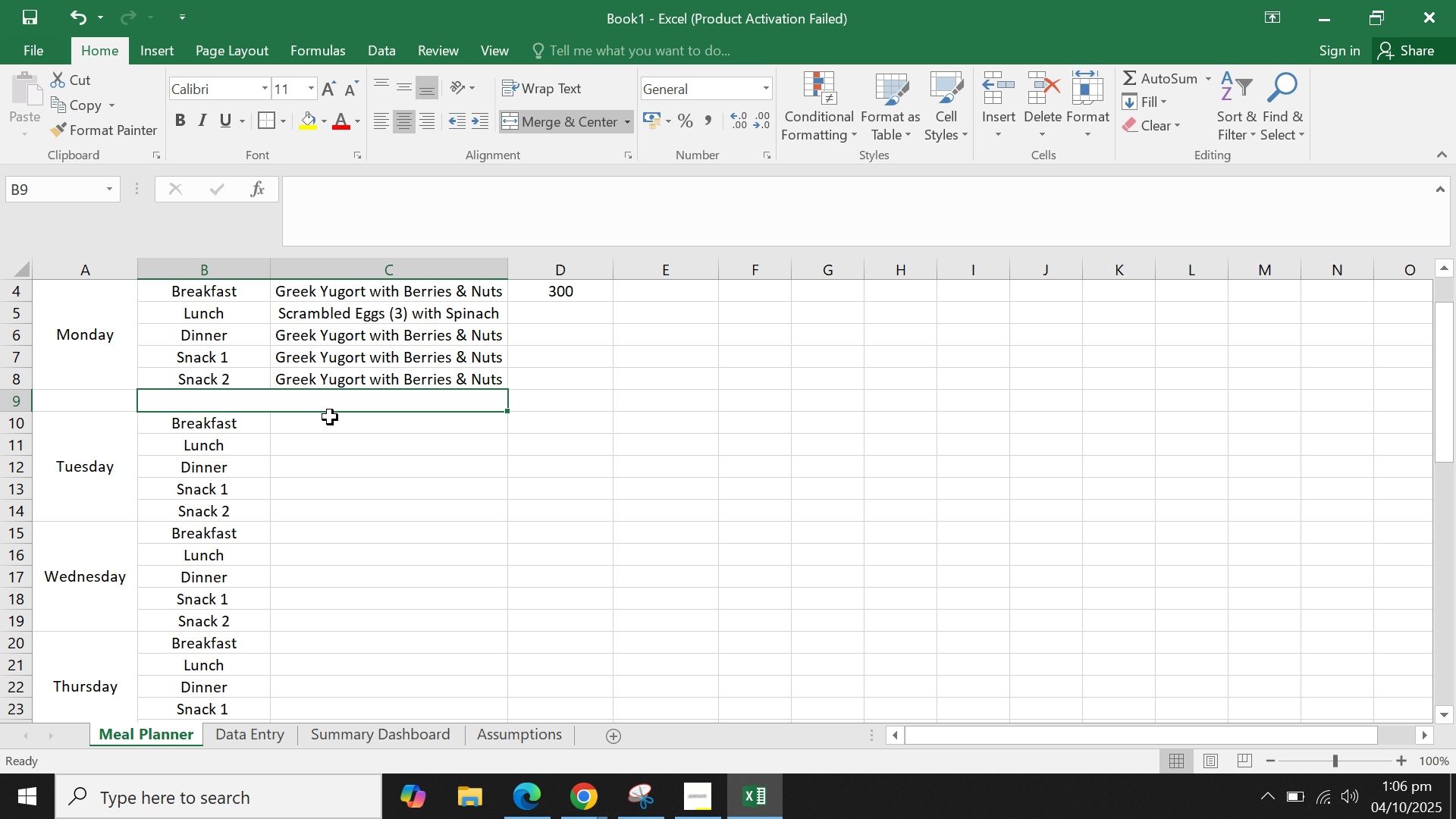 
type(Daily Total)
 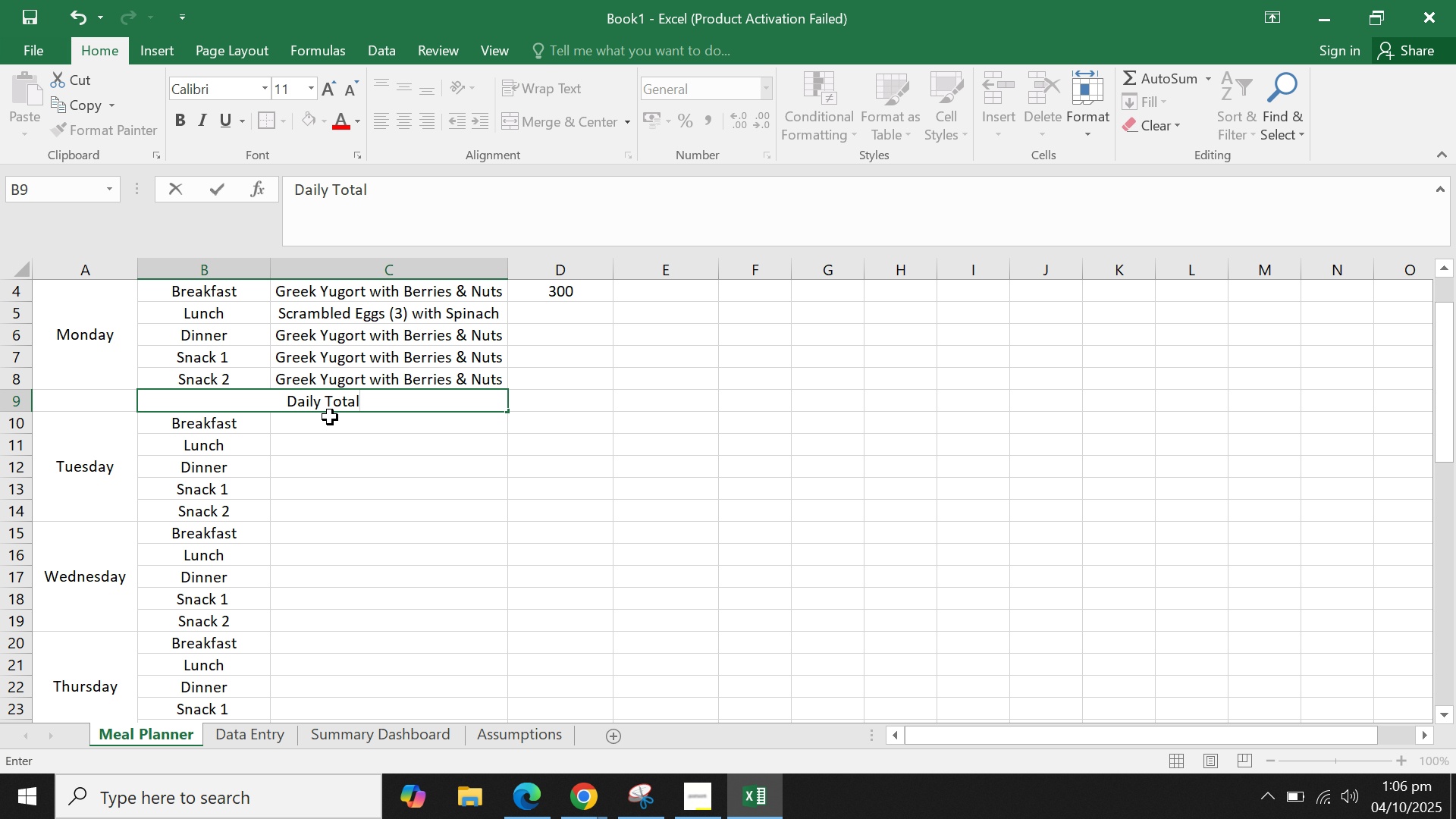 
key(Enter)
 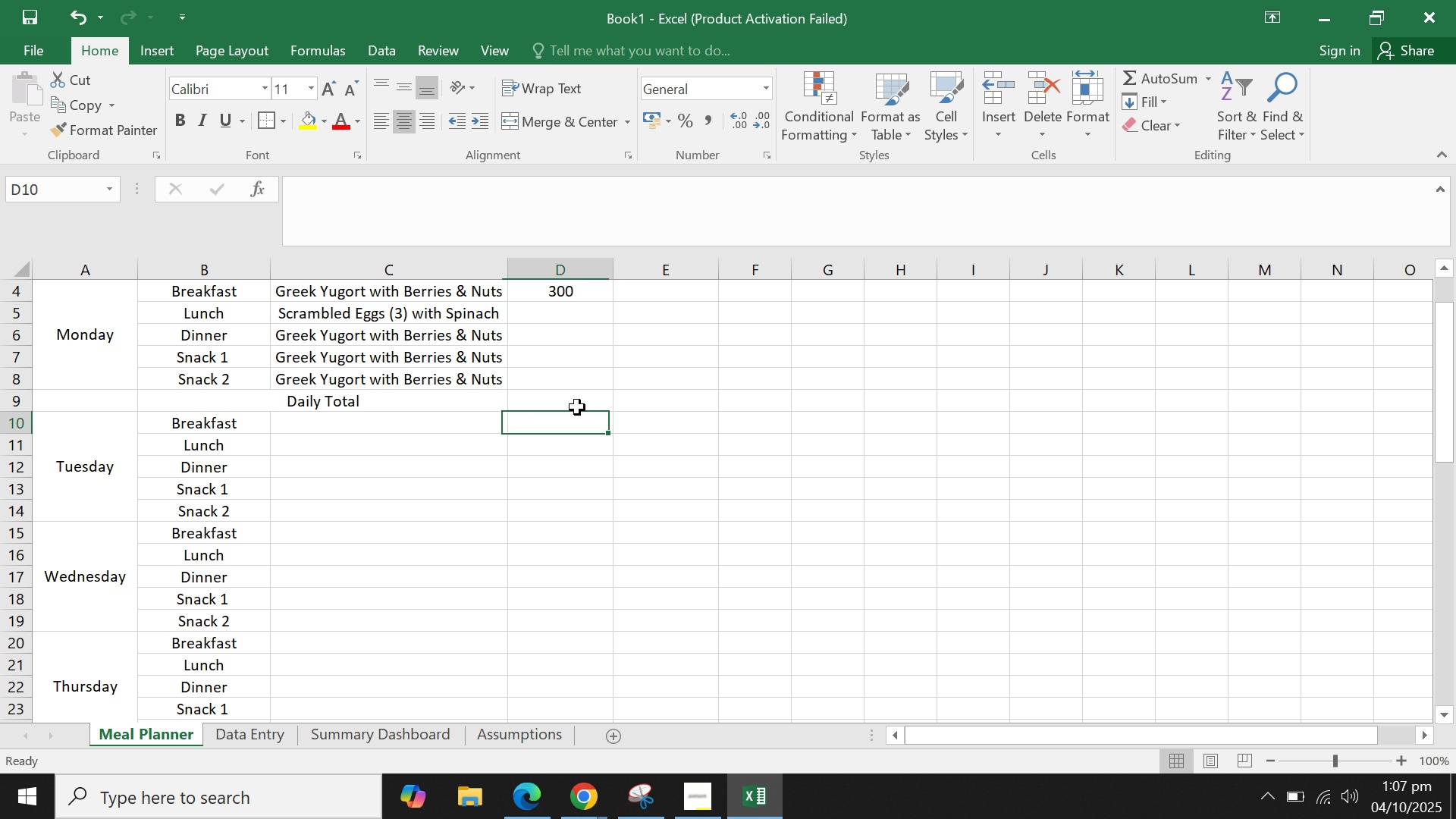 
double_click([576, 406])
 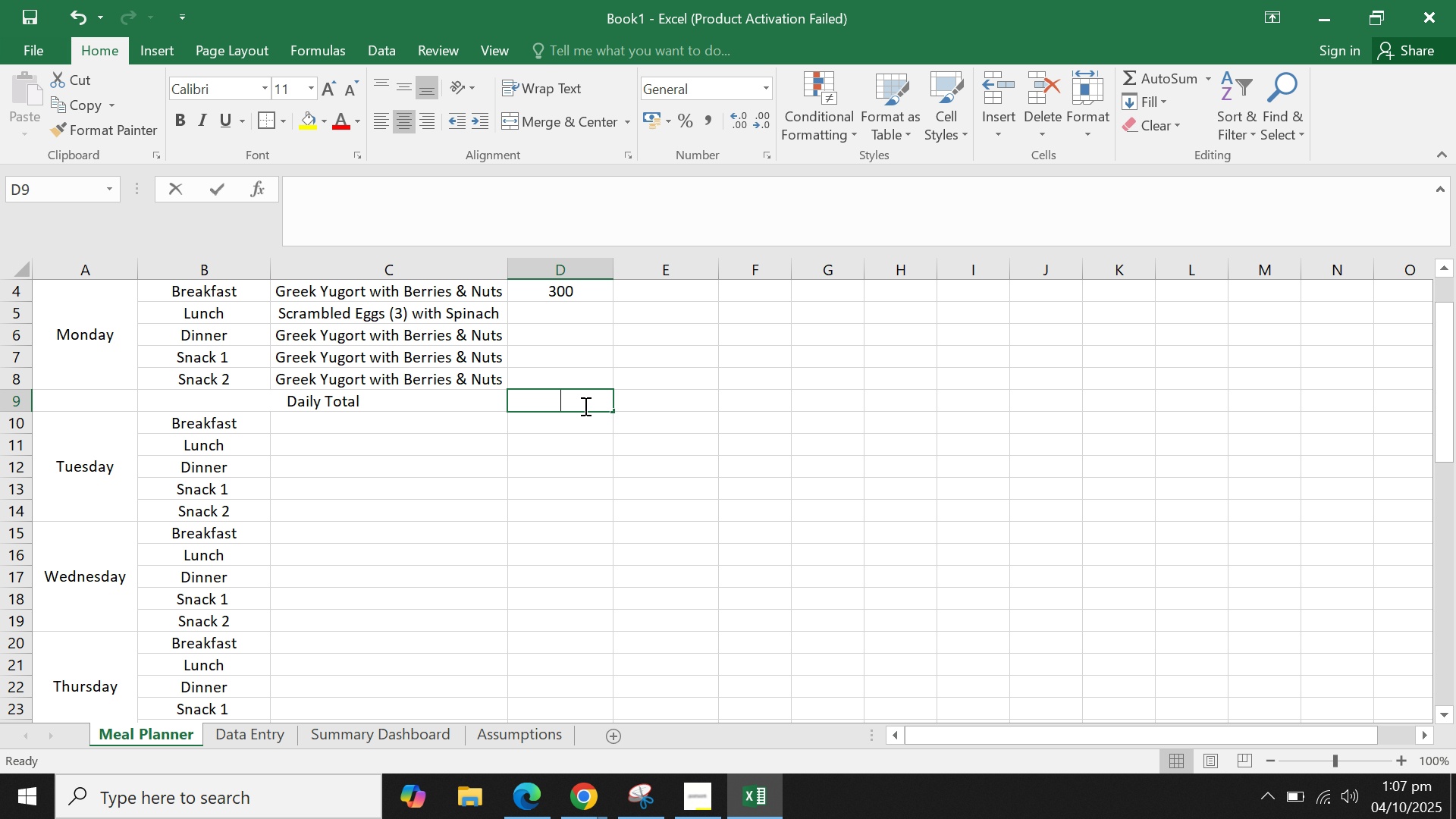 
key(Equal)
 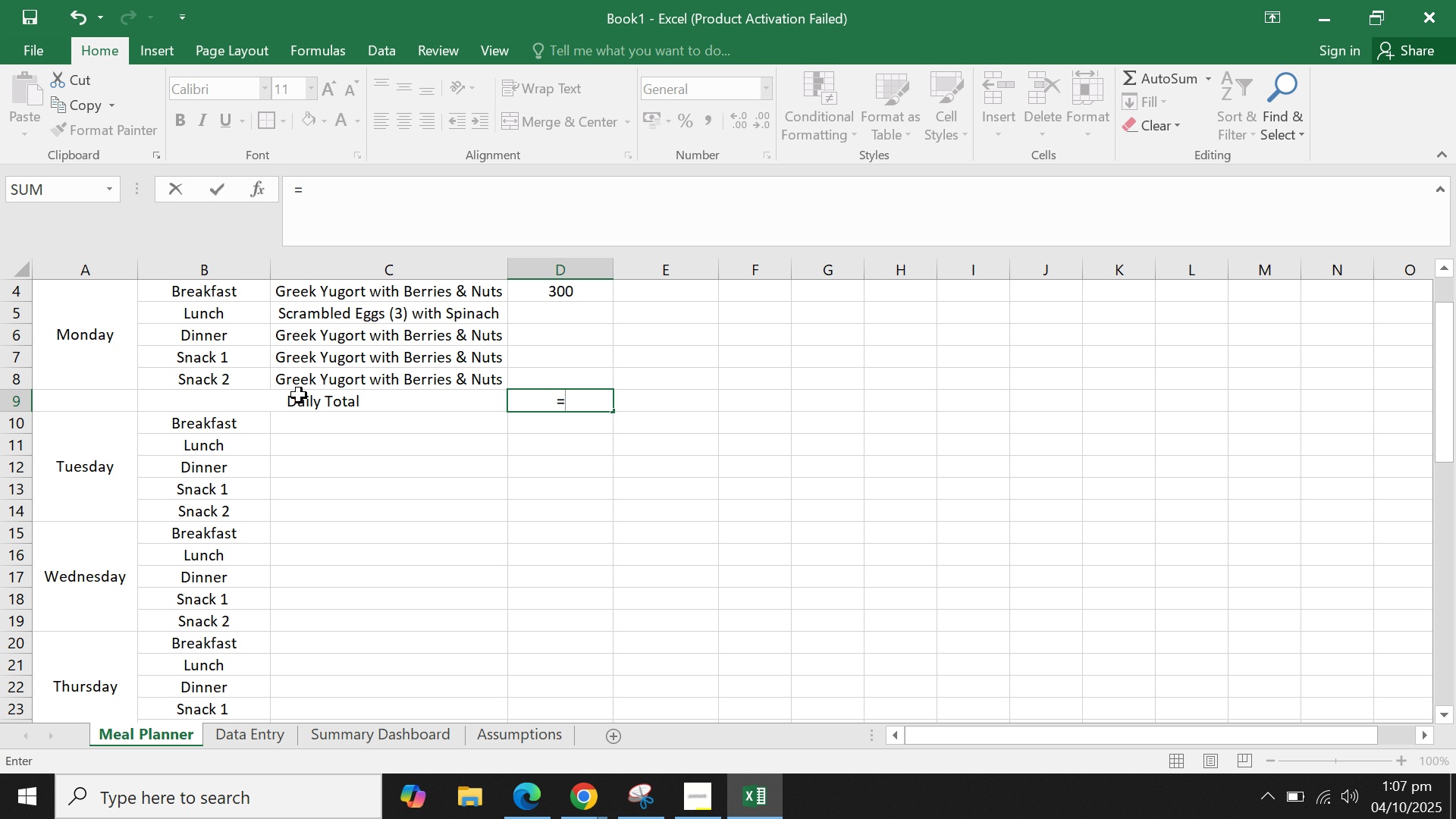 
wait(9.2)
 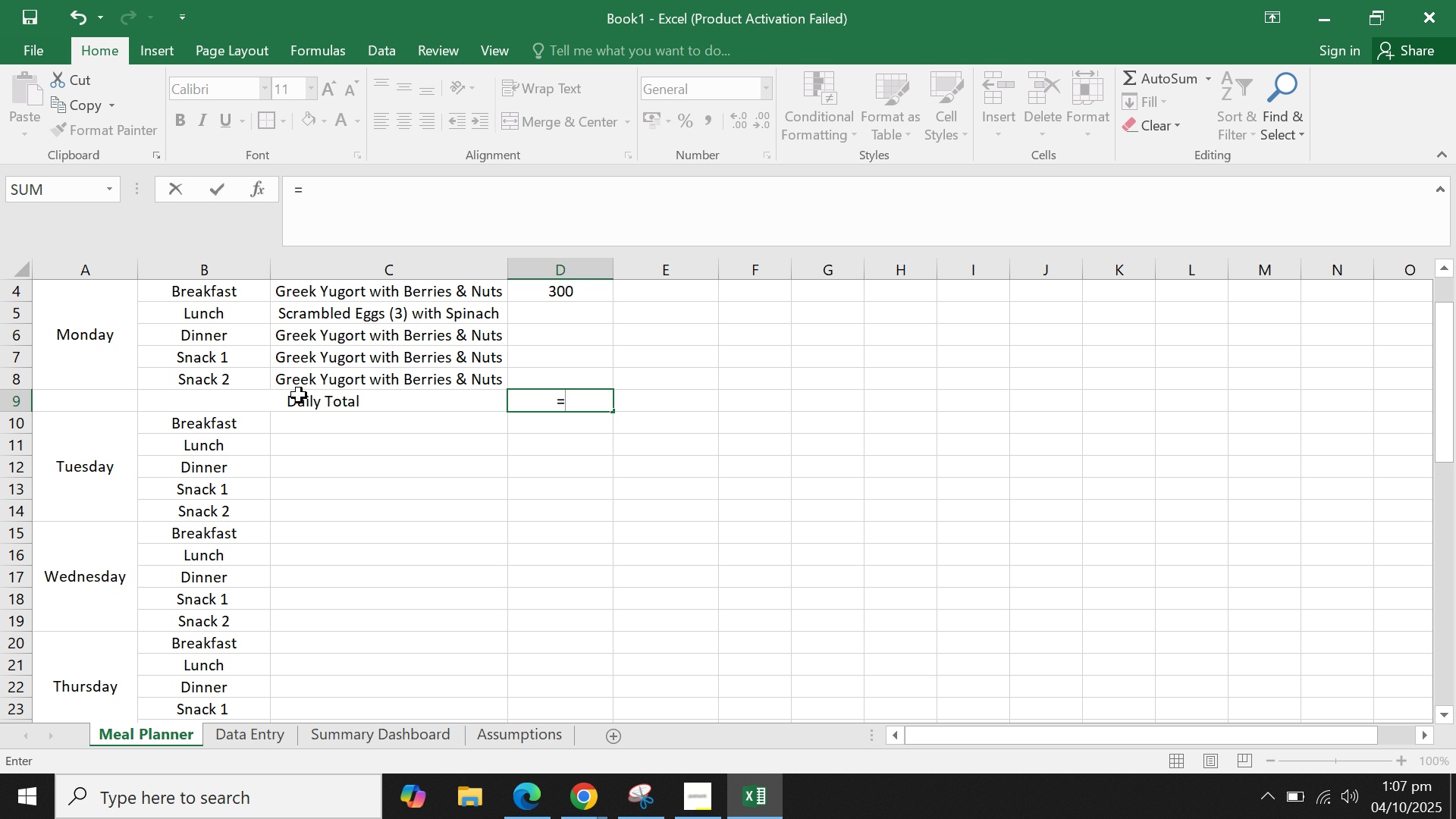 
type(sum()
 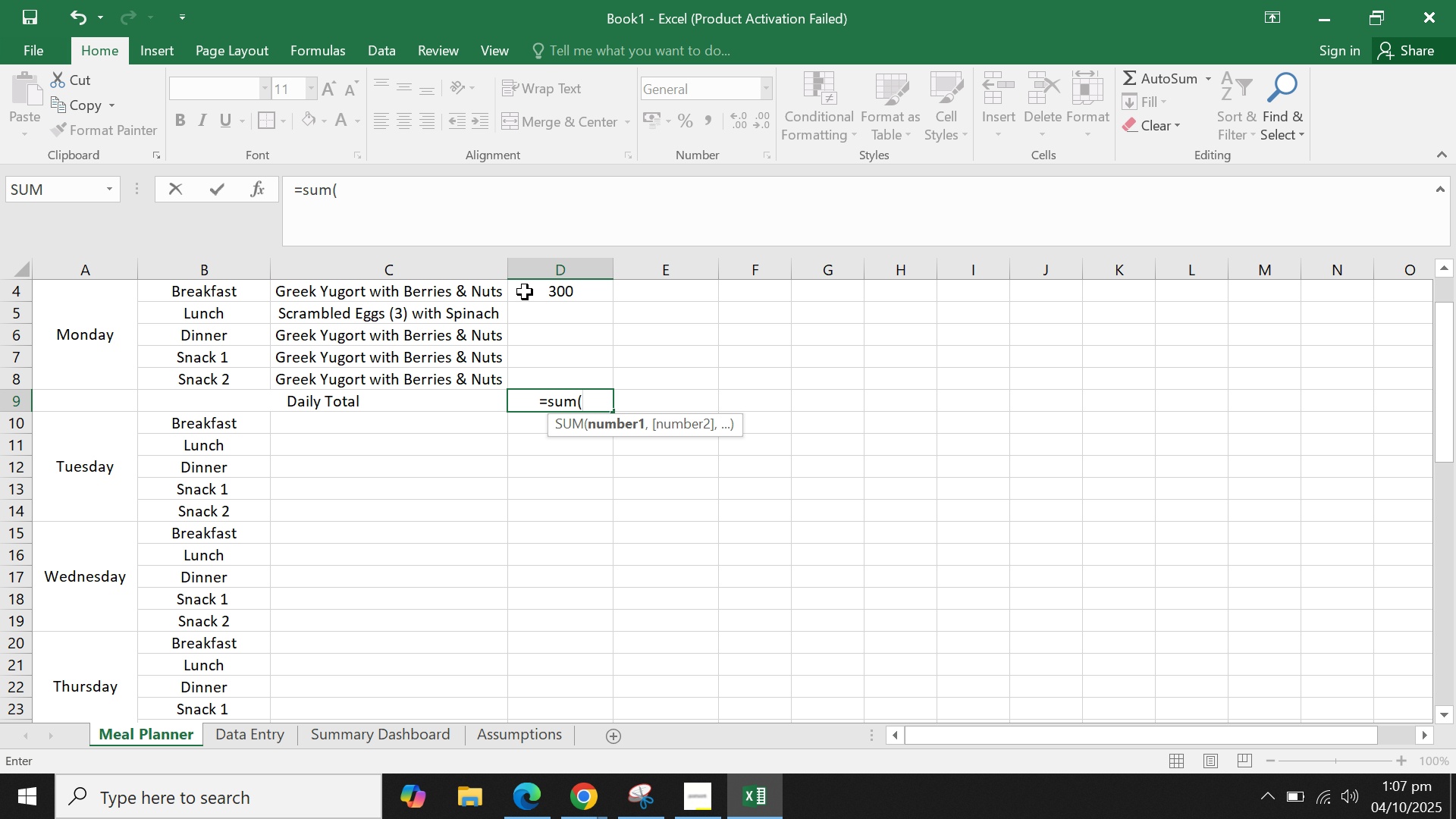 
wait(9.73)
 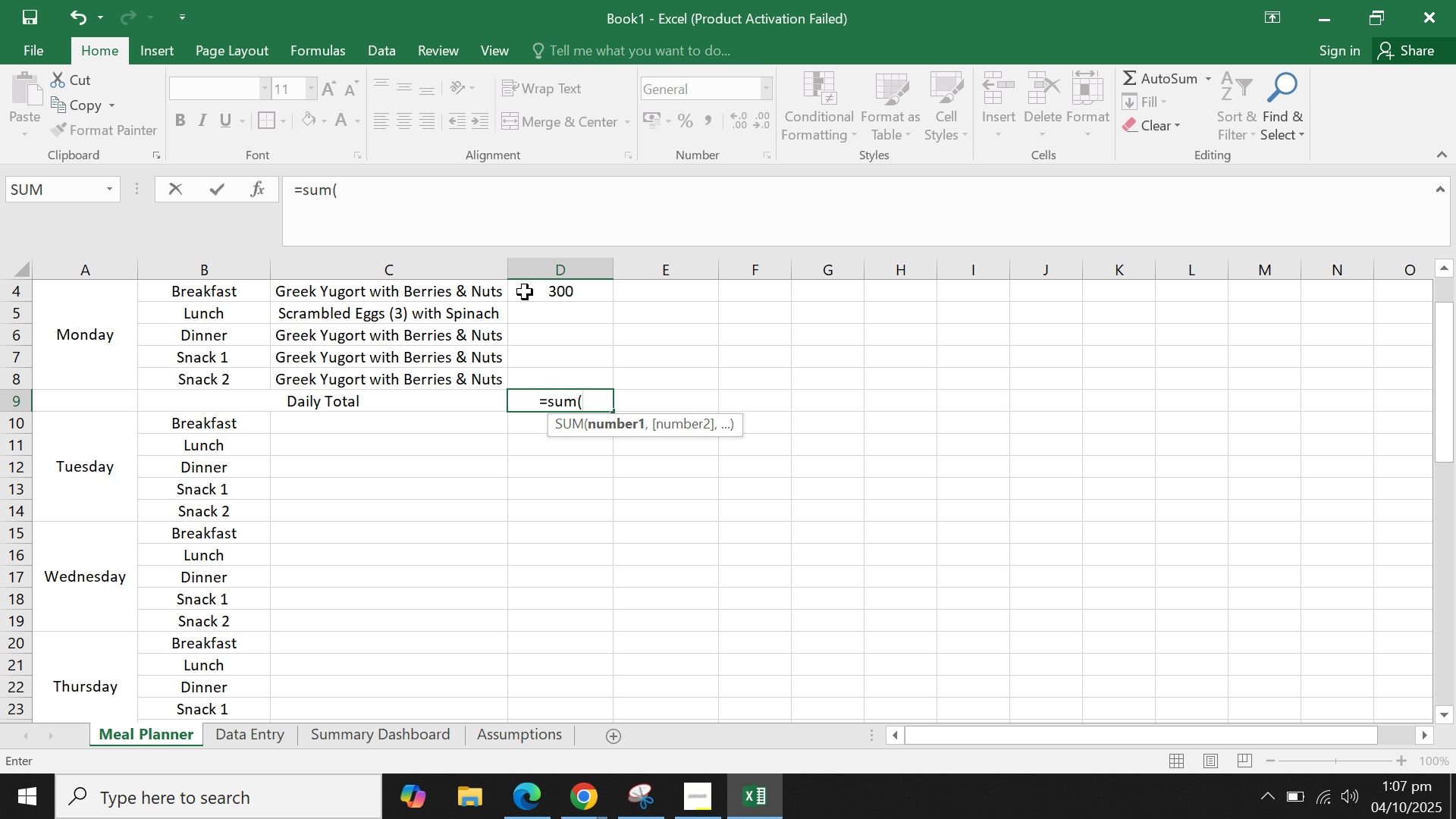 
left_click([488, 218])
 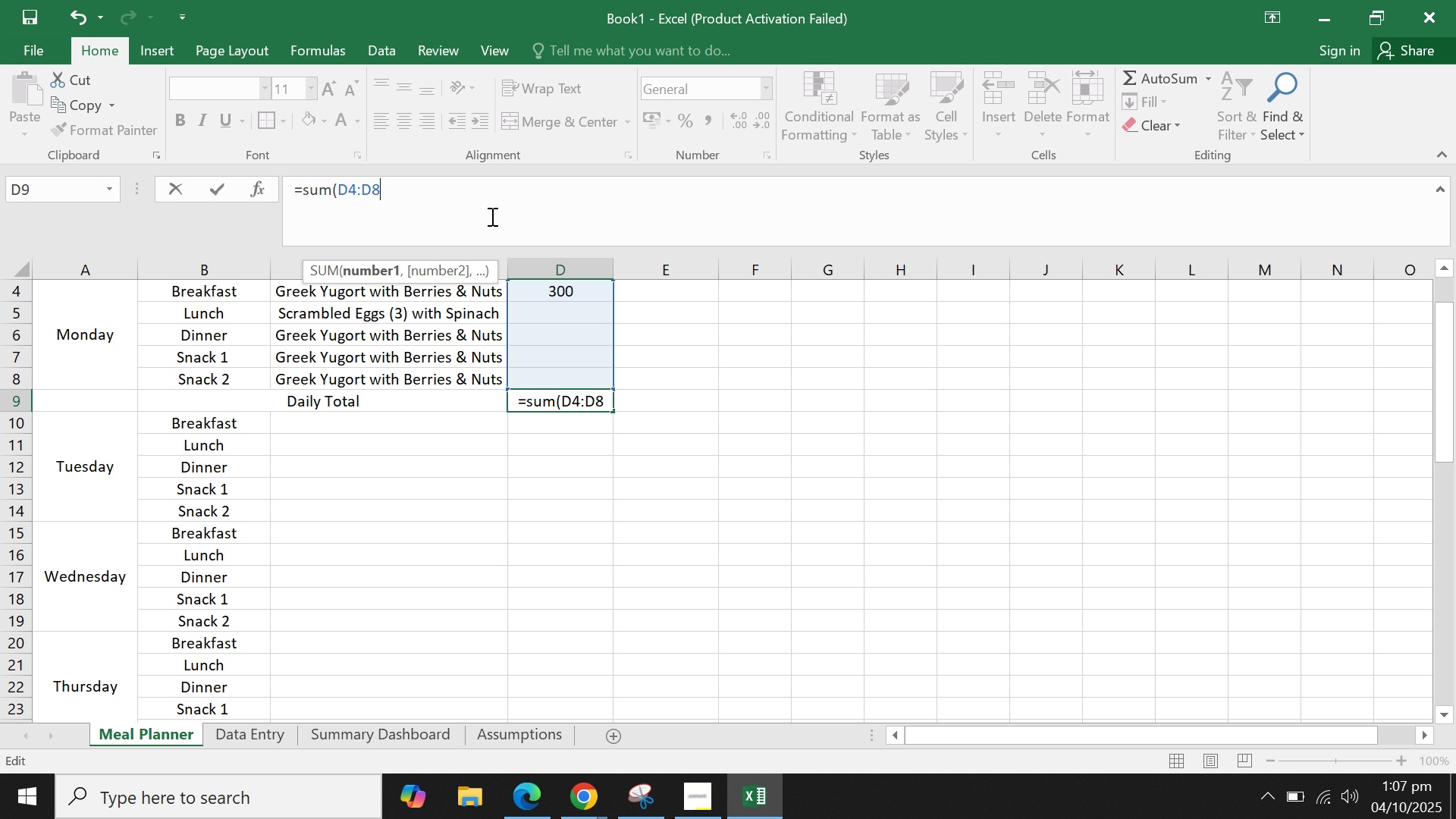 
key(Shift+0)
 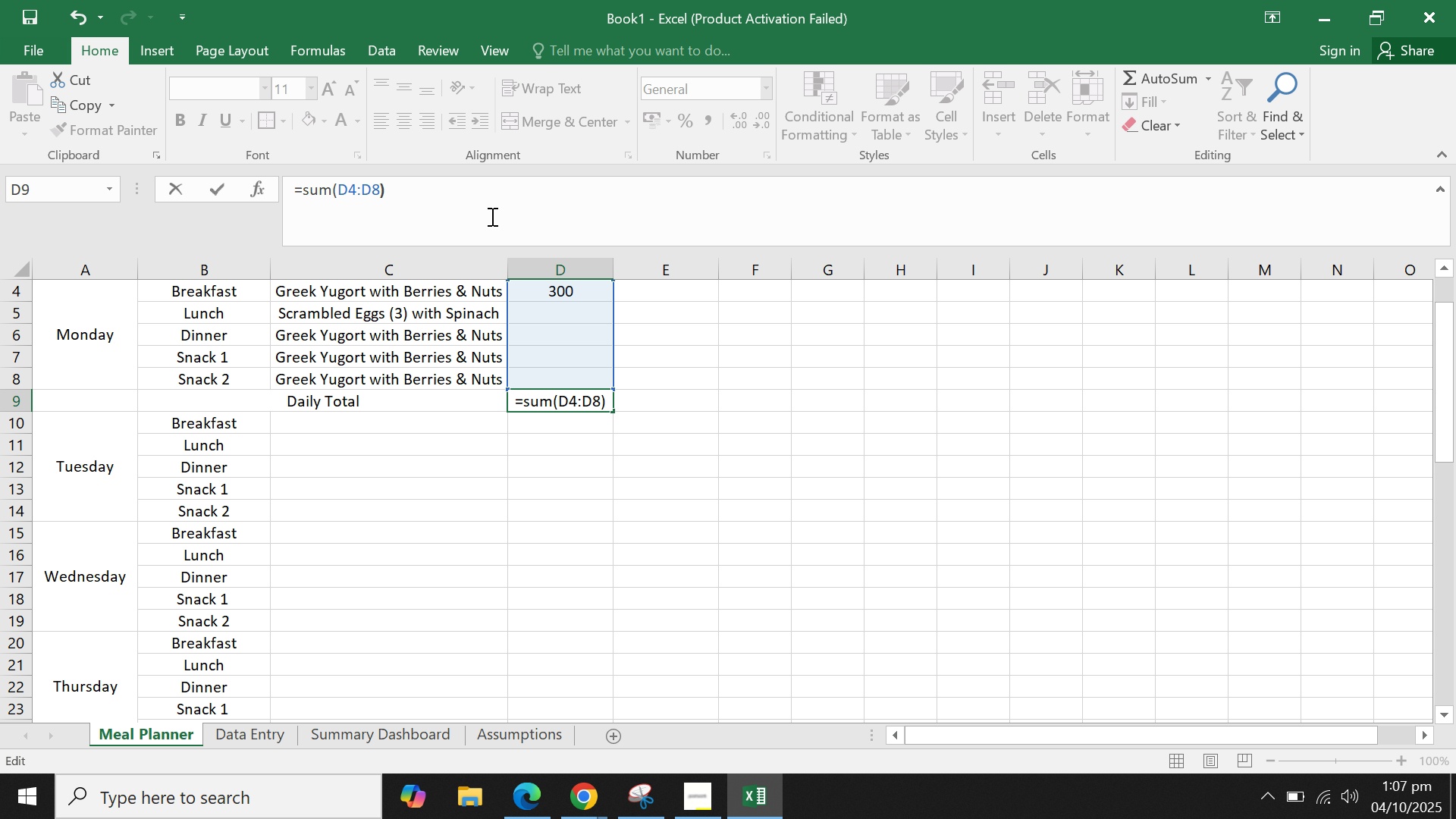 
key(Enter)
 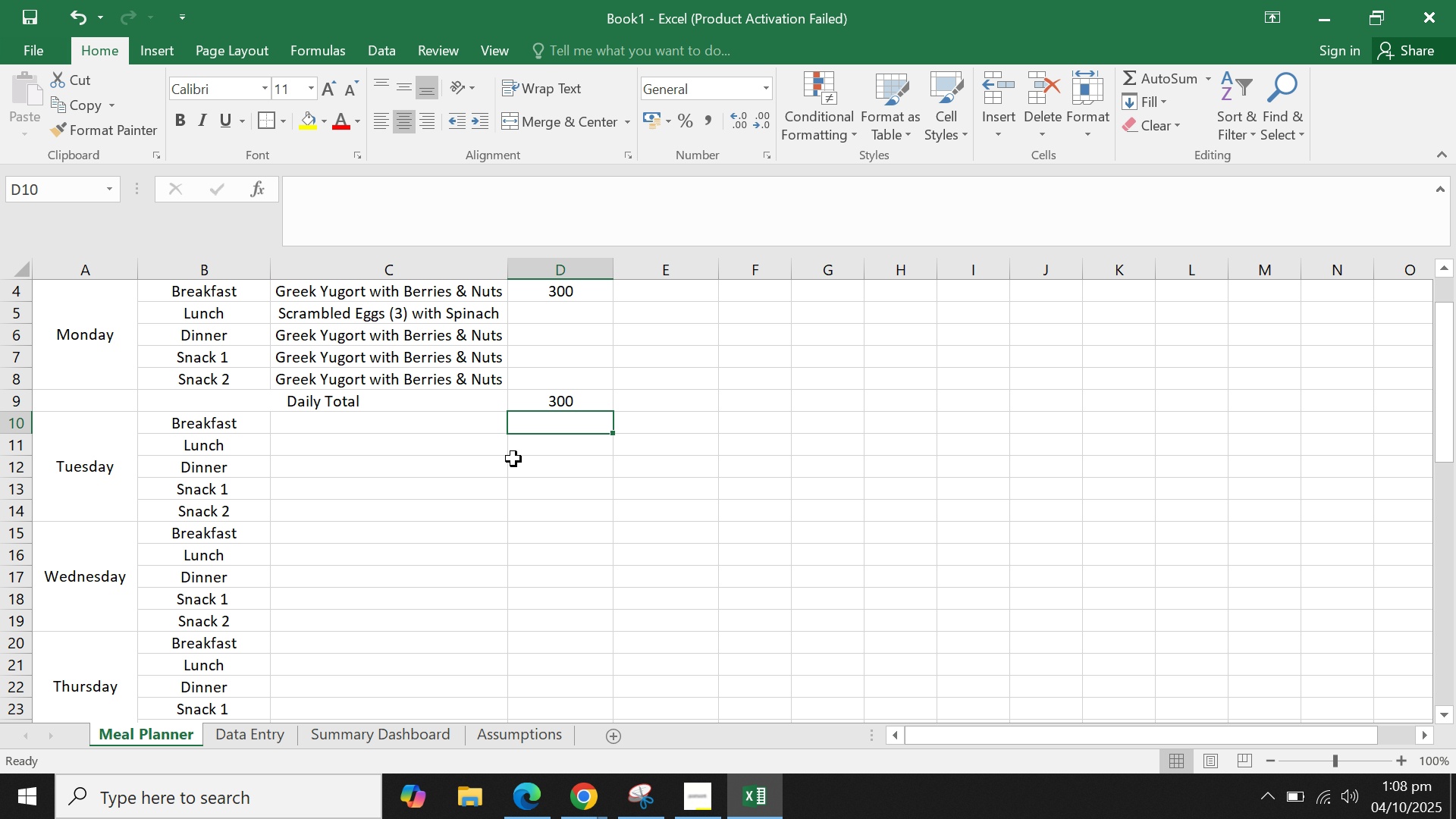 
wait(45.48)
 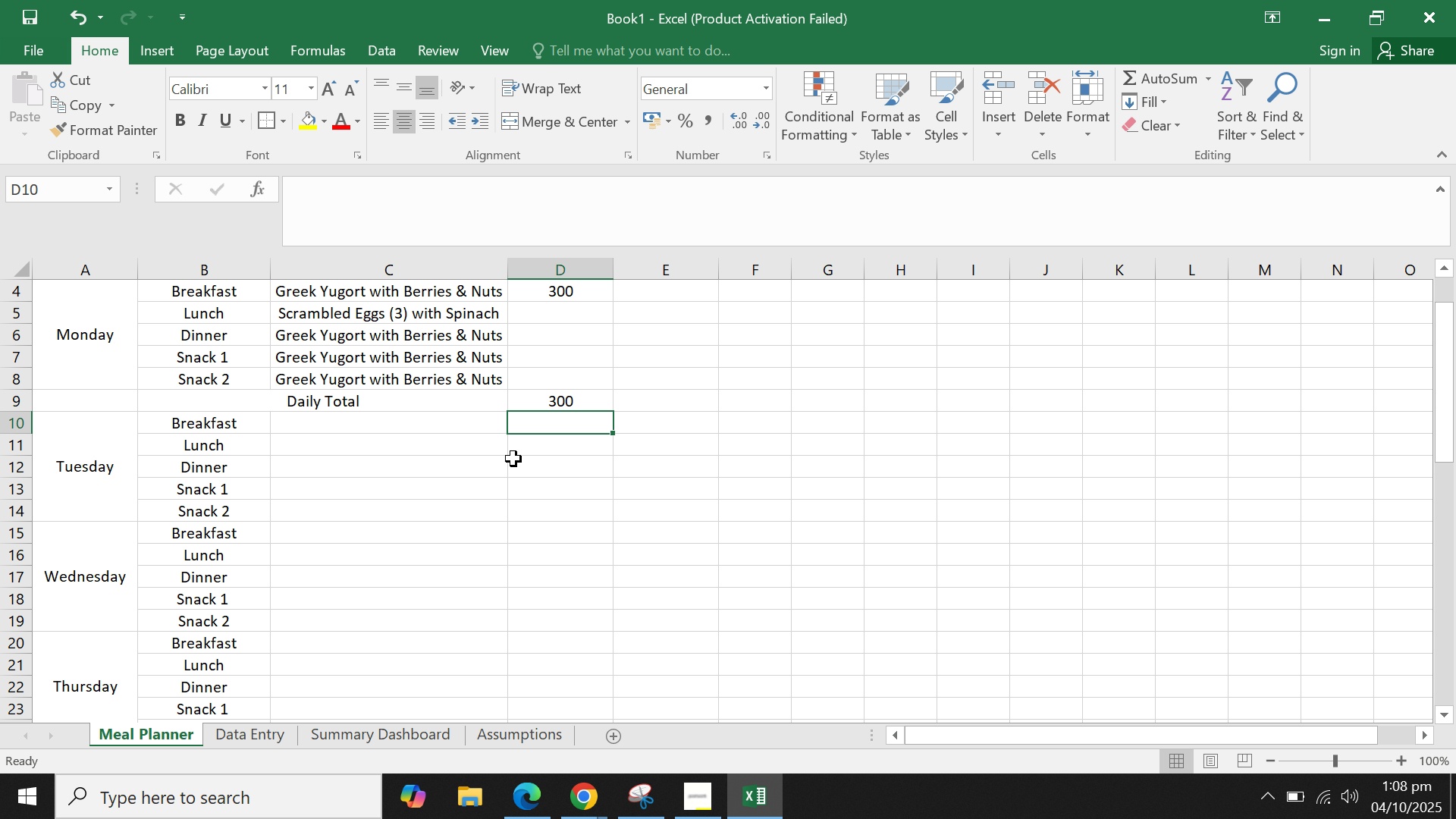 
scroll: coordinate [513, 459], scroll_direction: down, amount: 1.0
 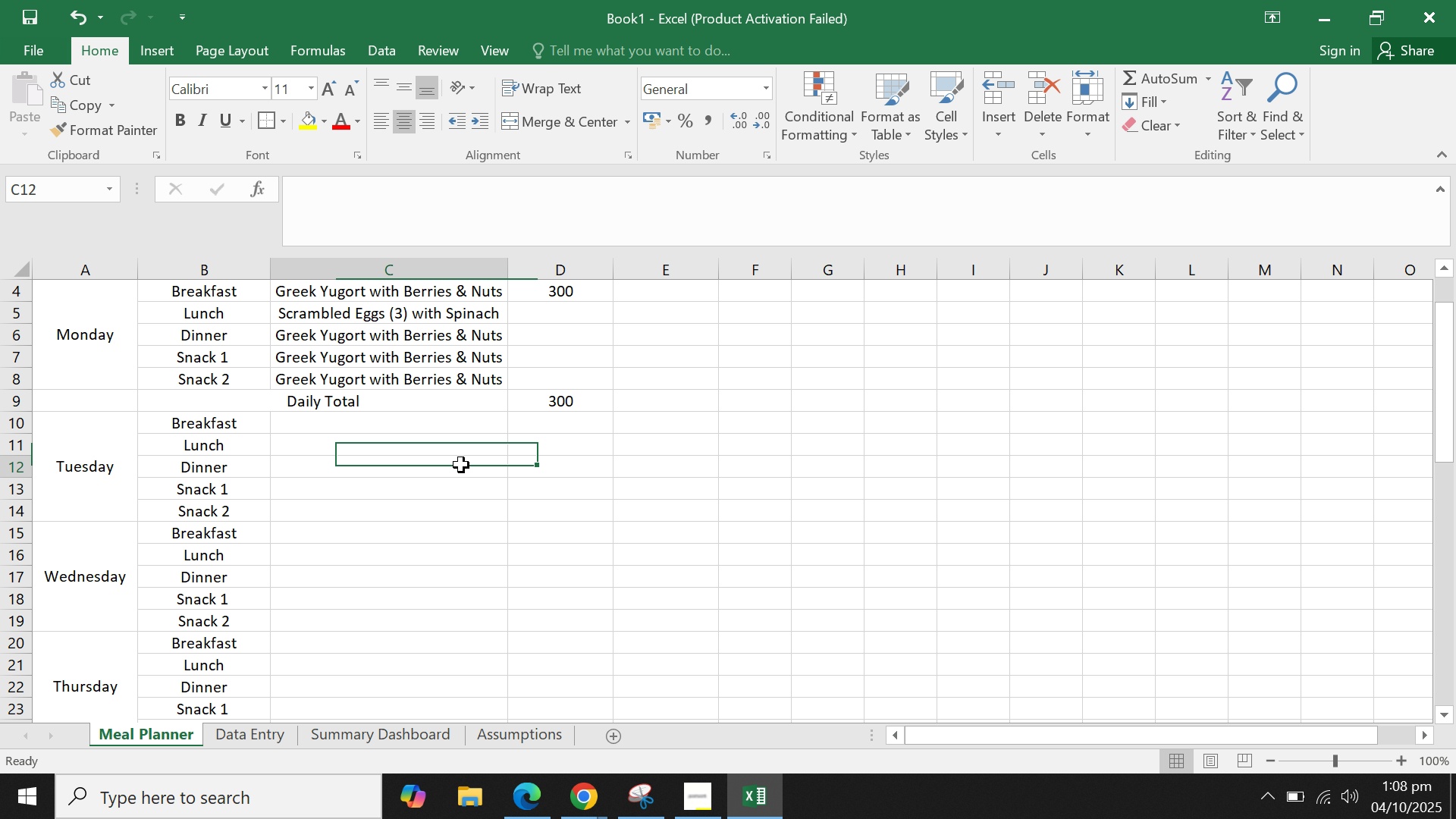 
left_click([461, 465])
 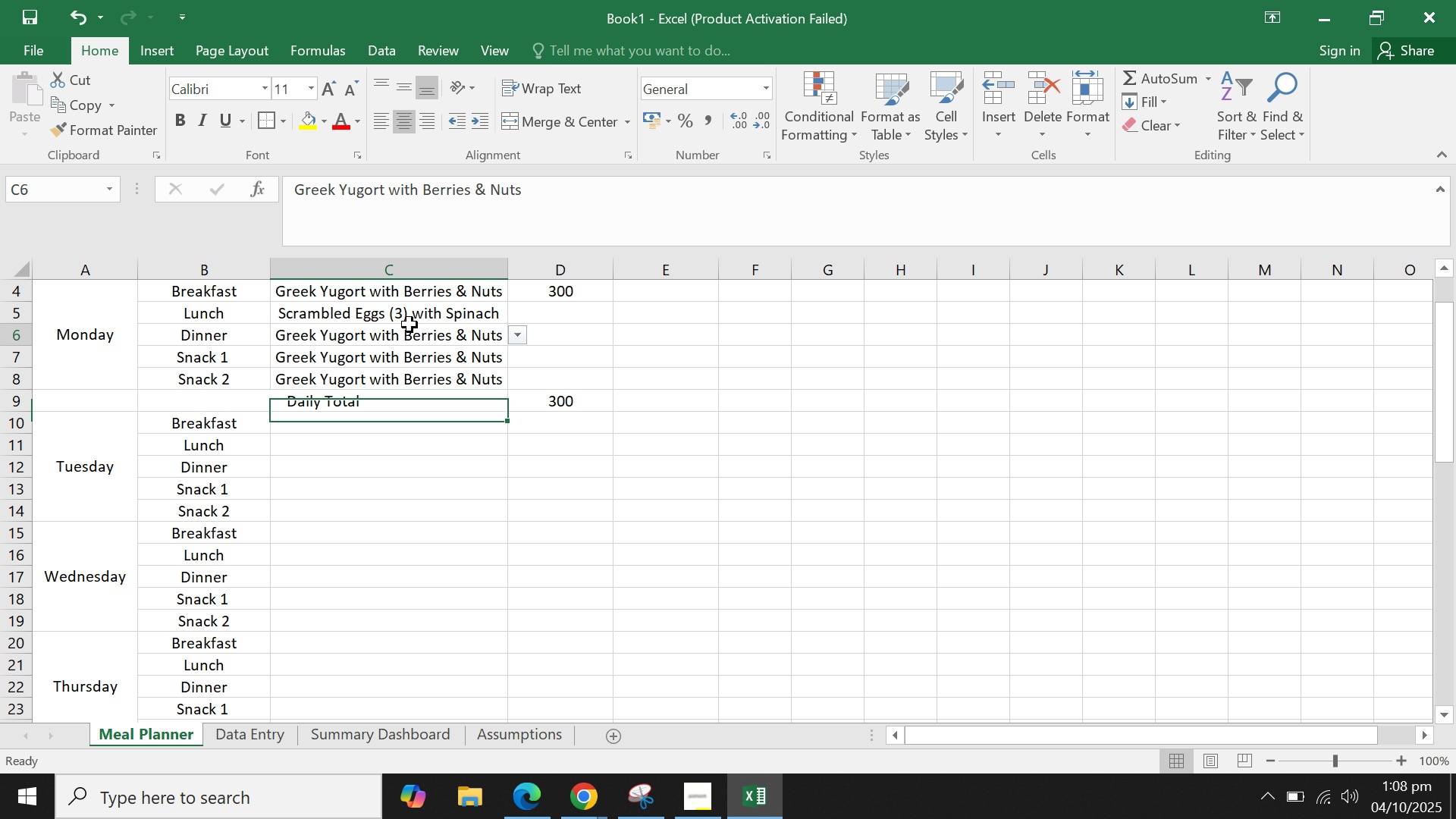 
double_click([410, 325])
 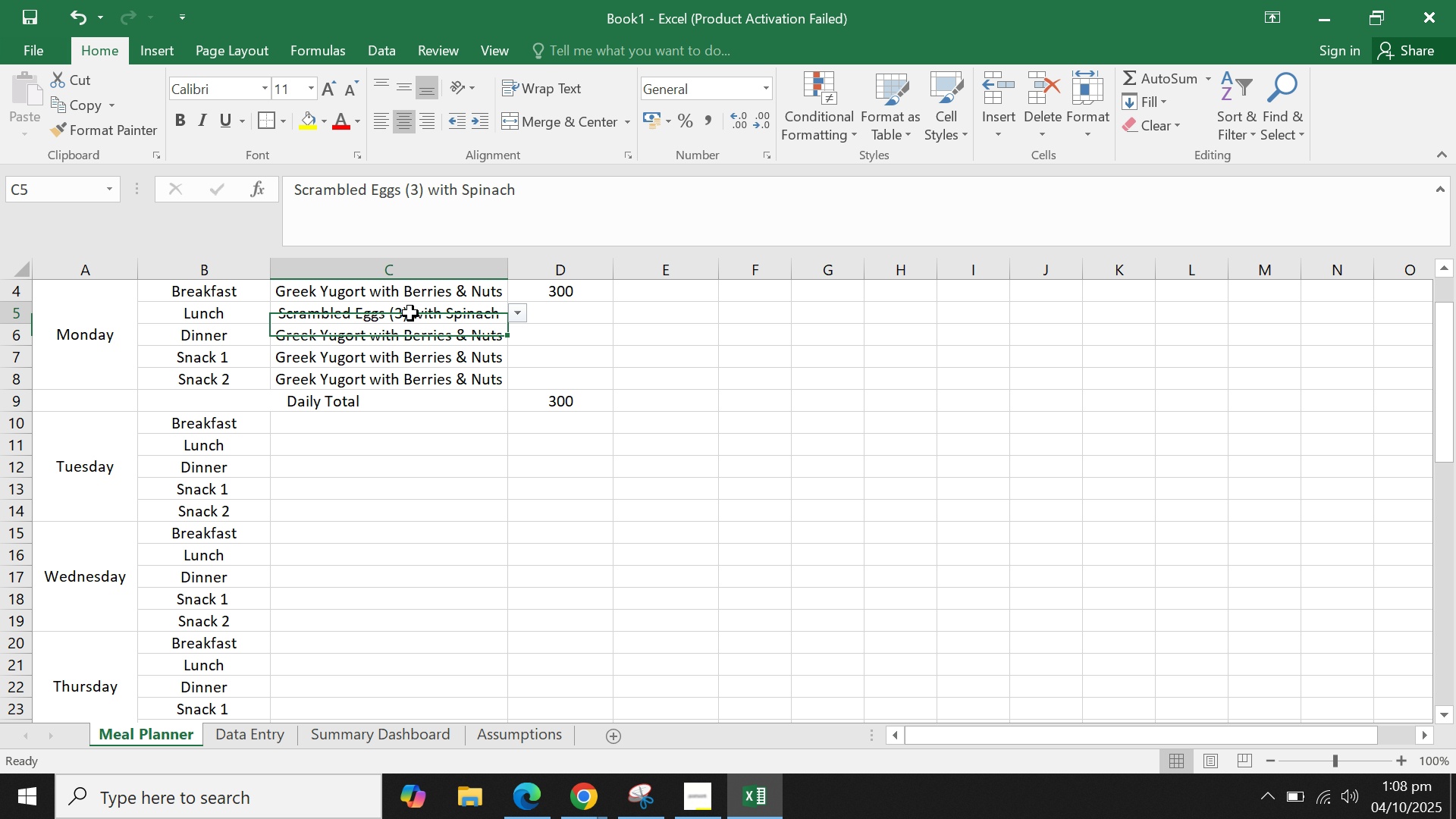 
triple_click([410, 313])
 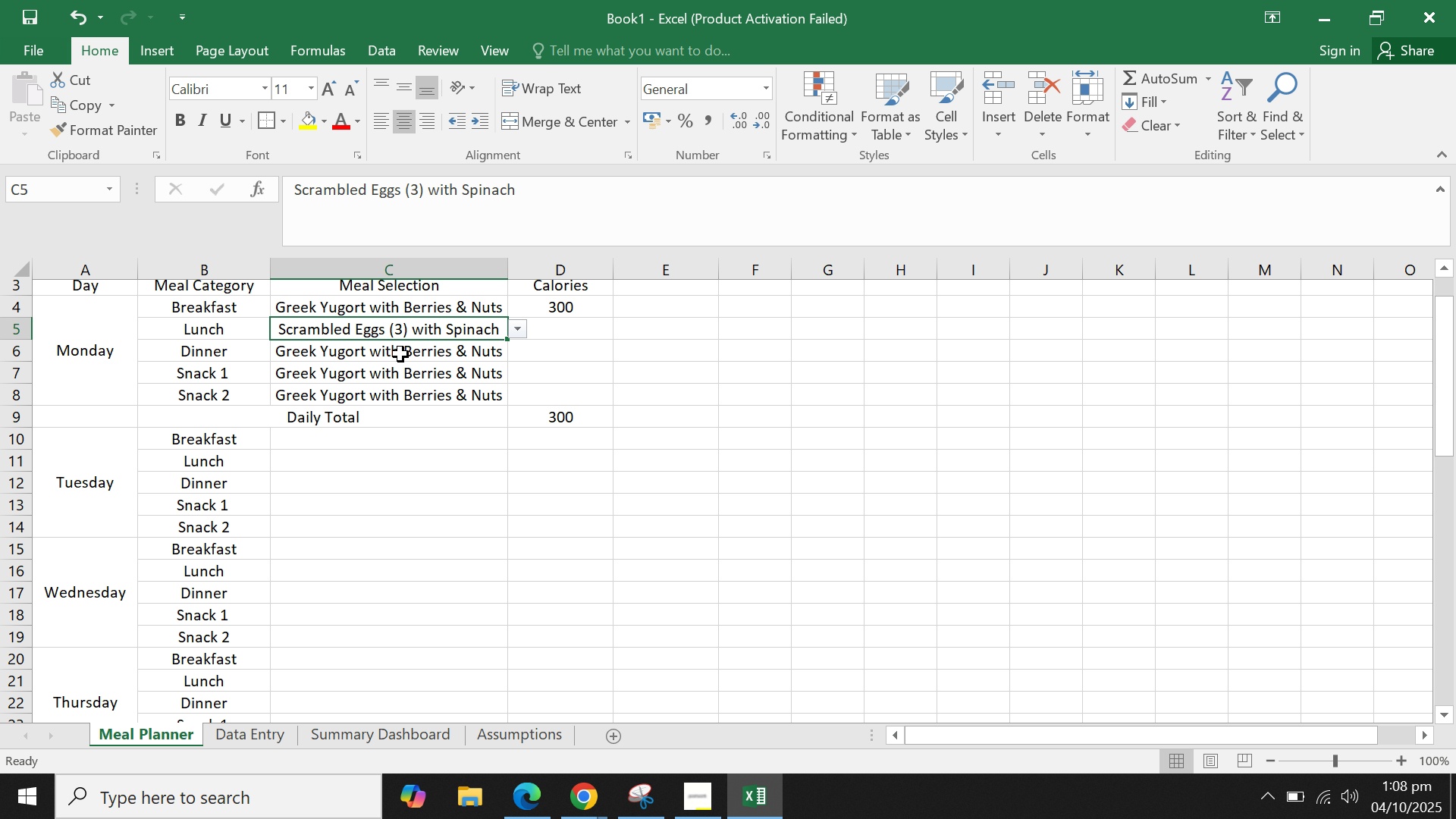 
scroll: coordinate [400, 354], scroll_direction: up, amount: 1.0
 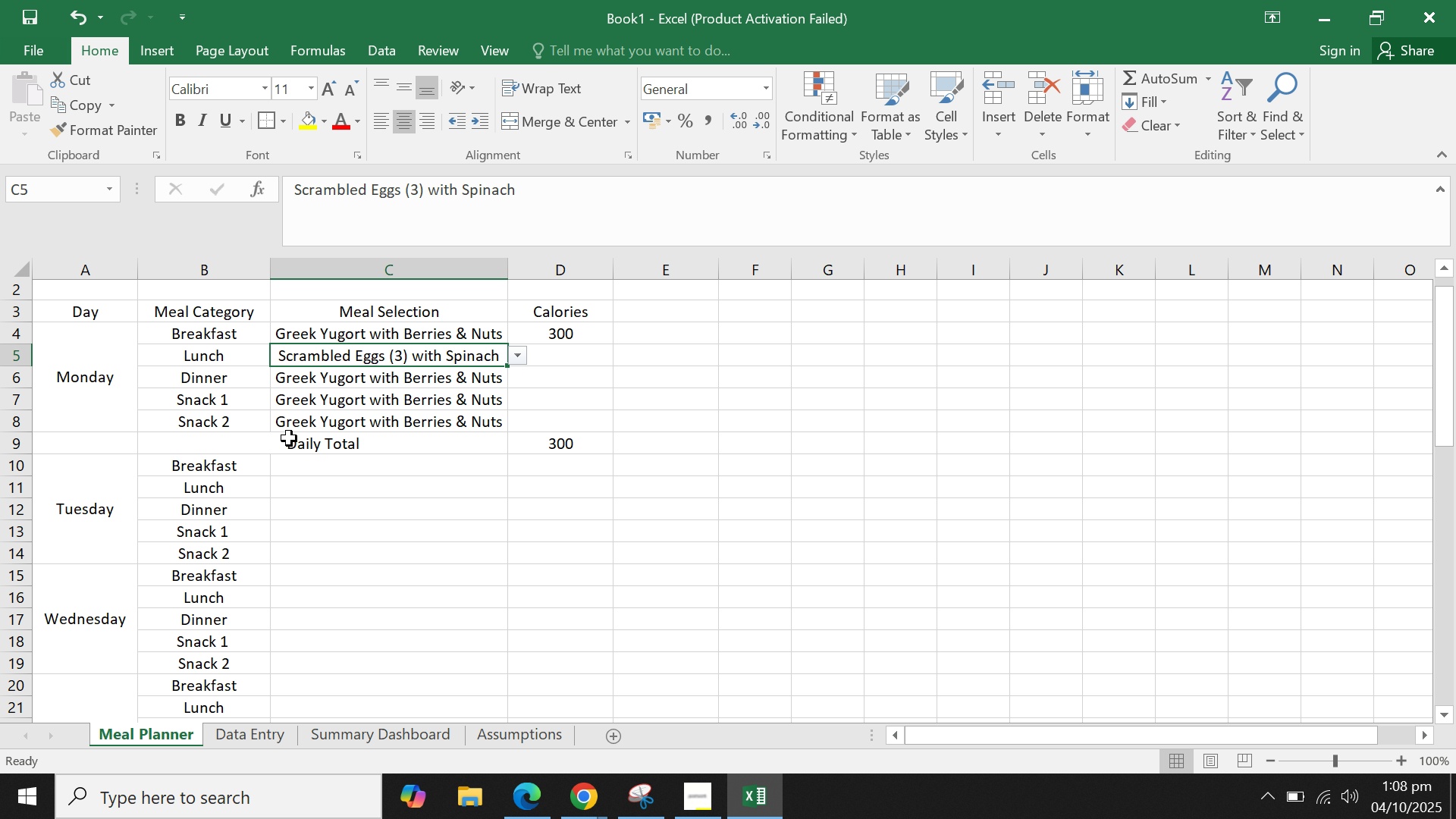 
scroll: coordinate [289, 438], scroll_direction: none, amount: 0.0
 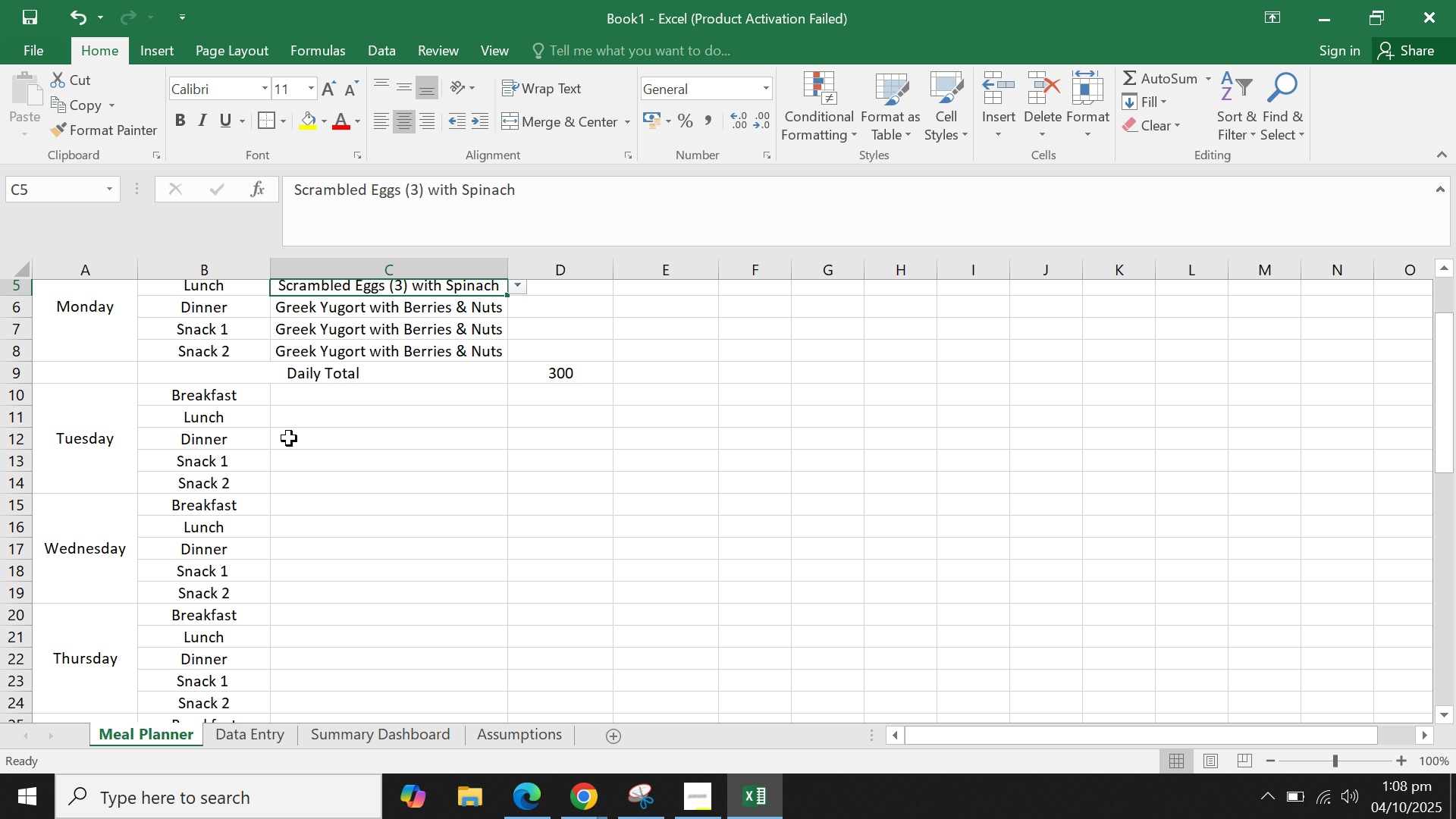 
scroll: coordinate [295, 438], scroll_direction: up, amount: 3.0
 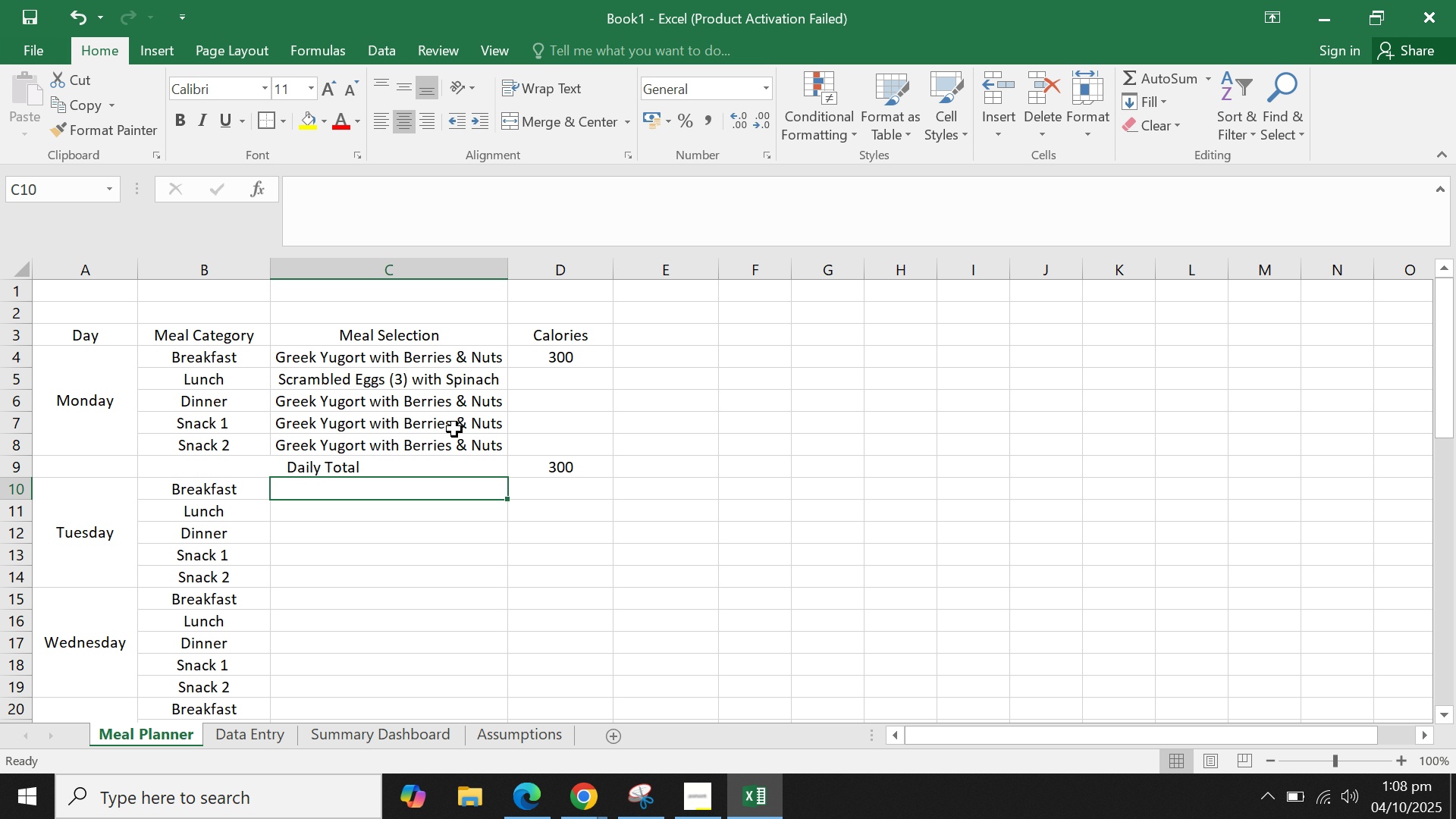 
double_click([455, 425])